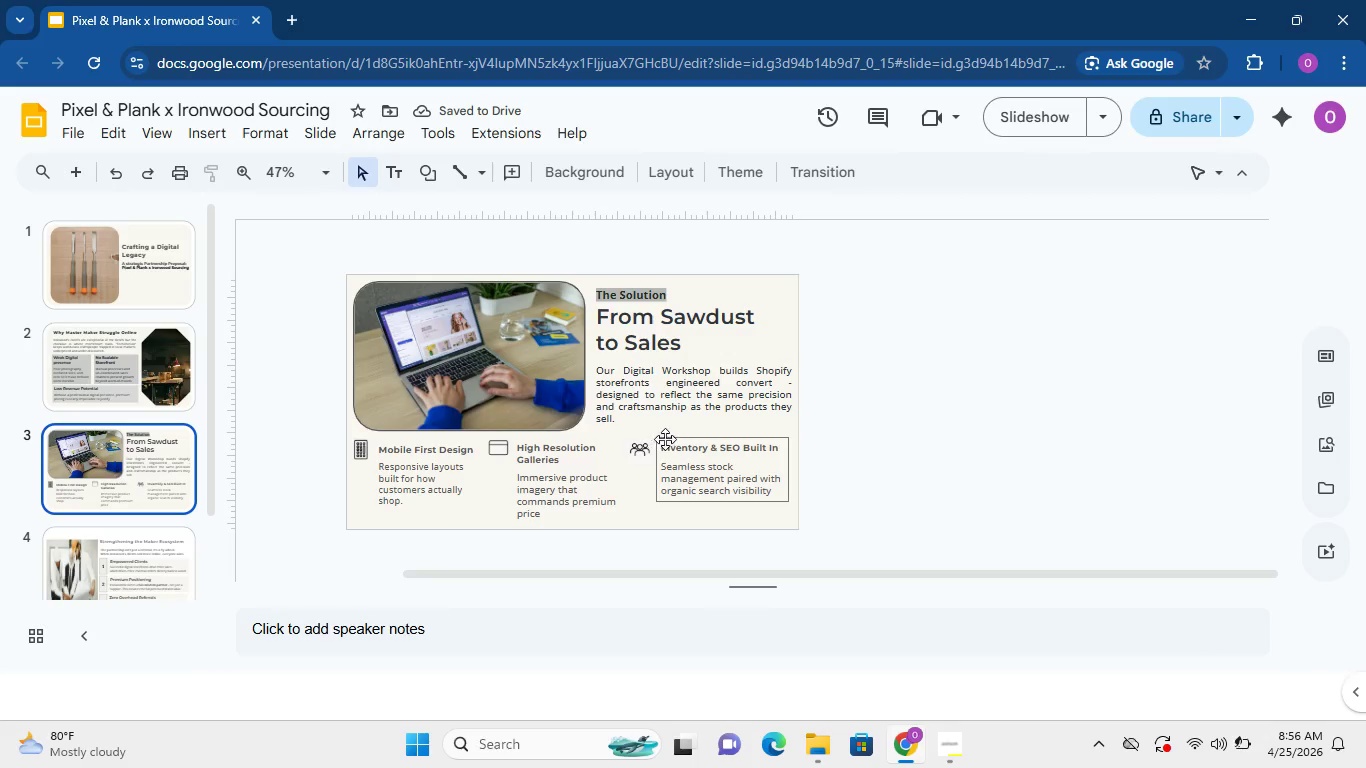 
left_click([771, 439])
 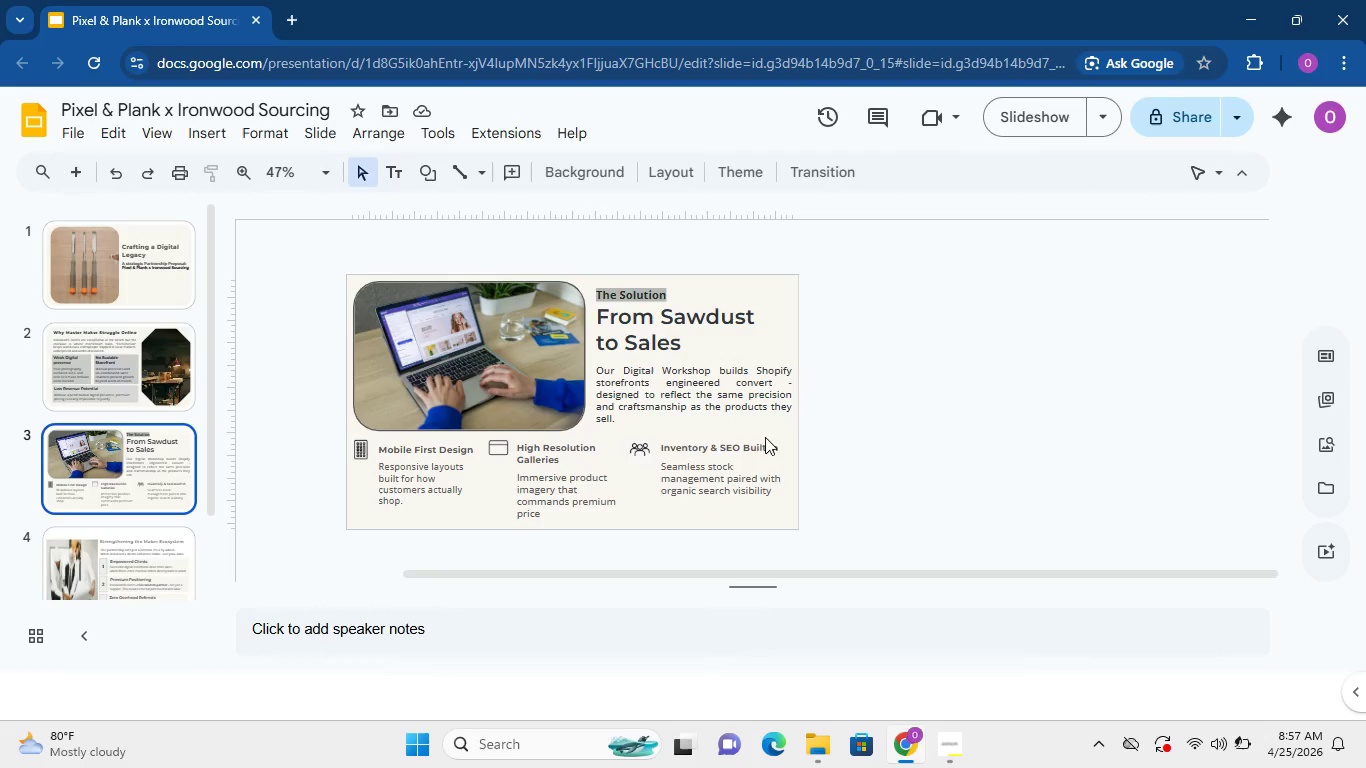 
left_click([763, 443])
 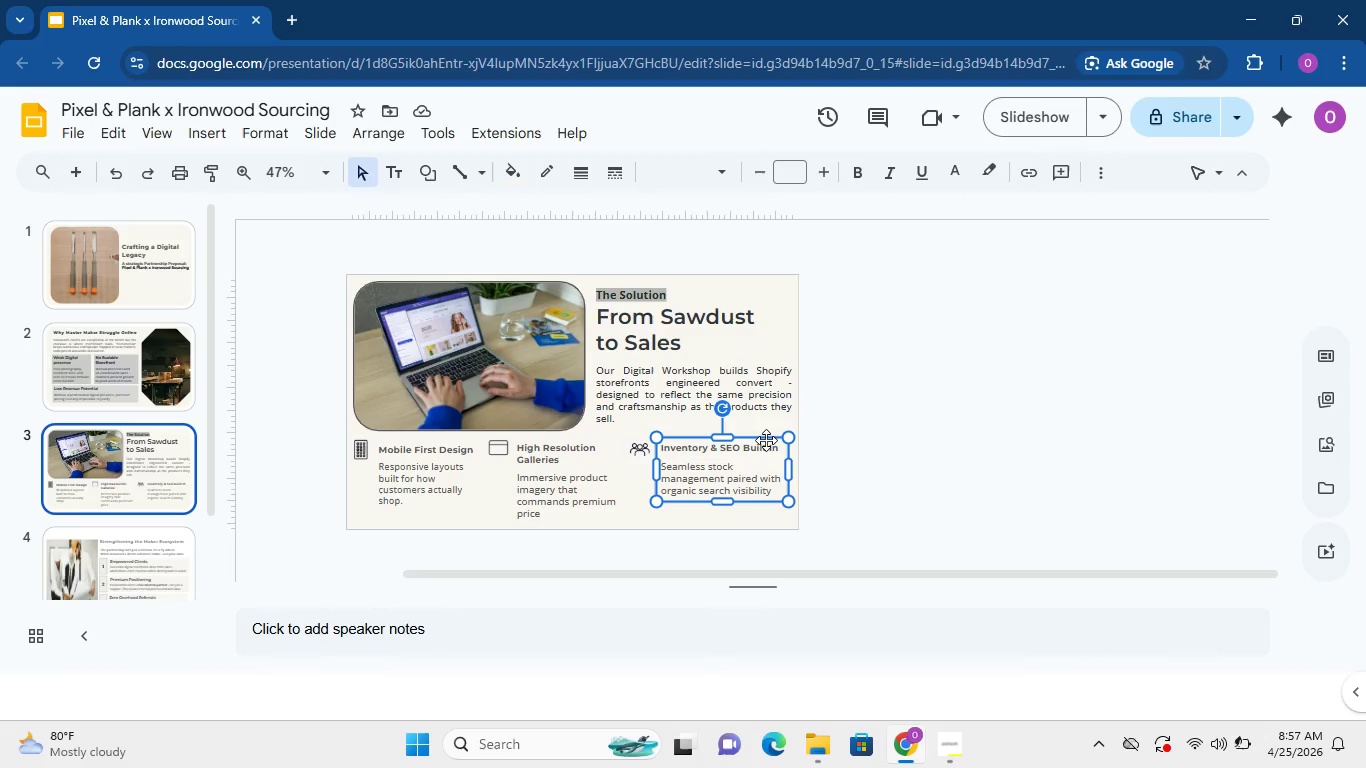 
left_click([766, 440])
 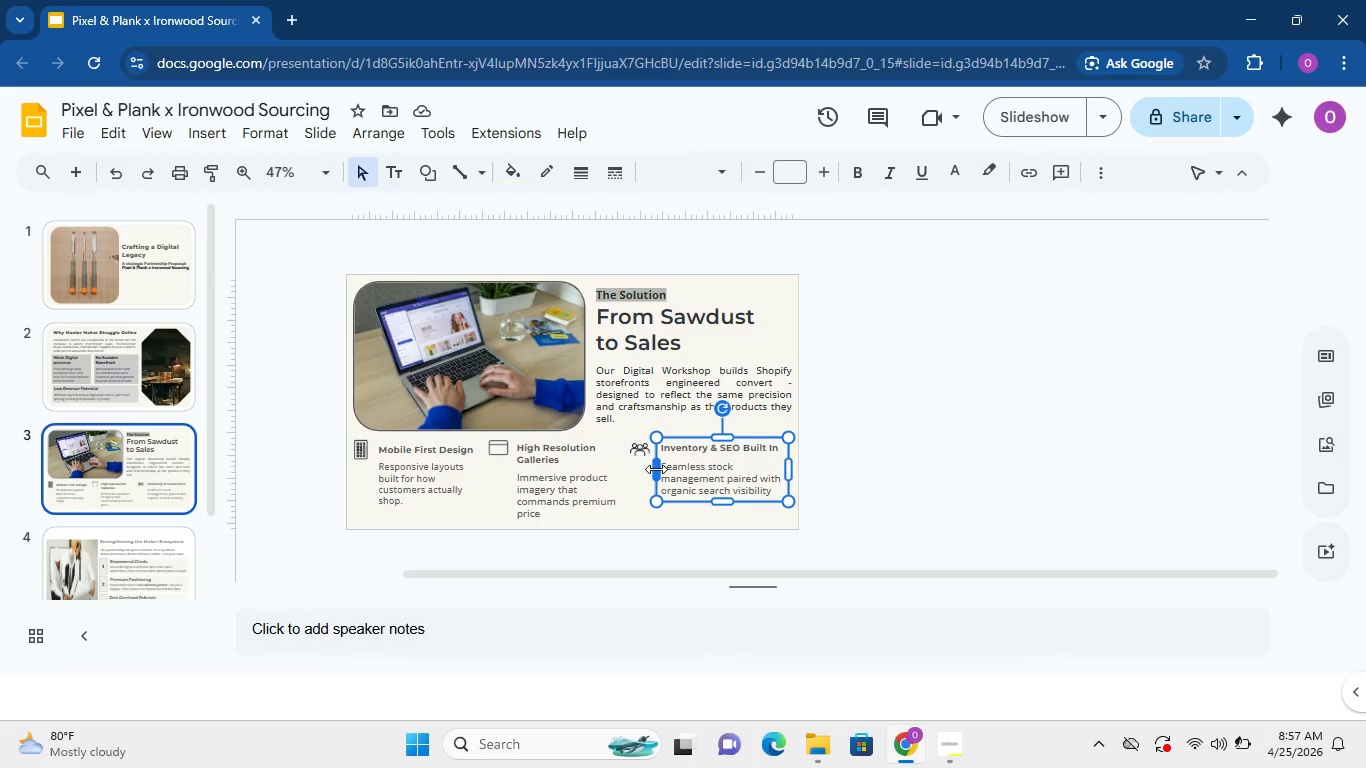 
left_click_drag(start_coordinate=[658, 468], to_coordinate=[632, 463])
 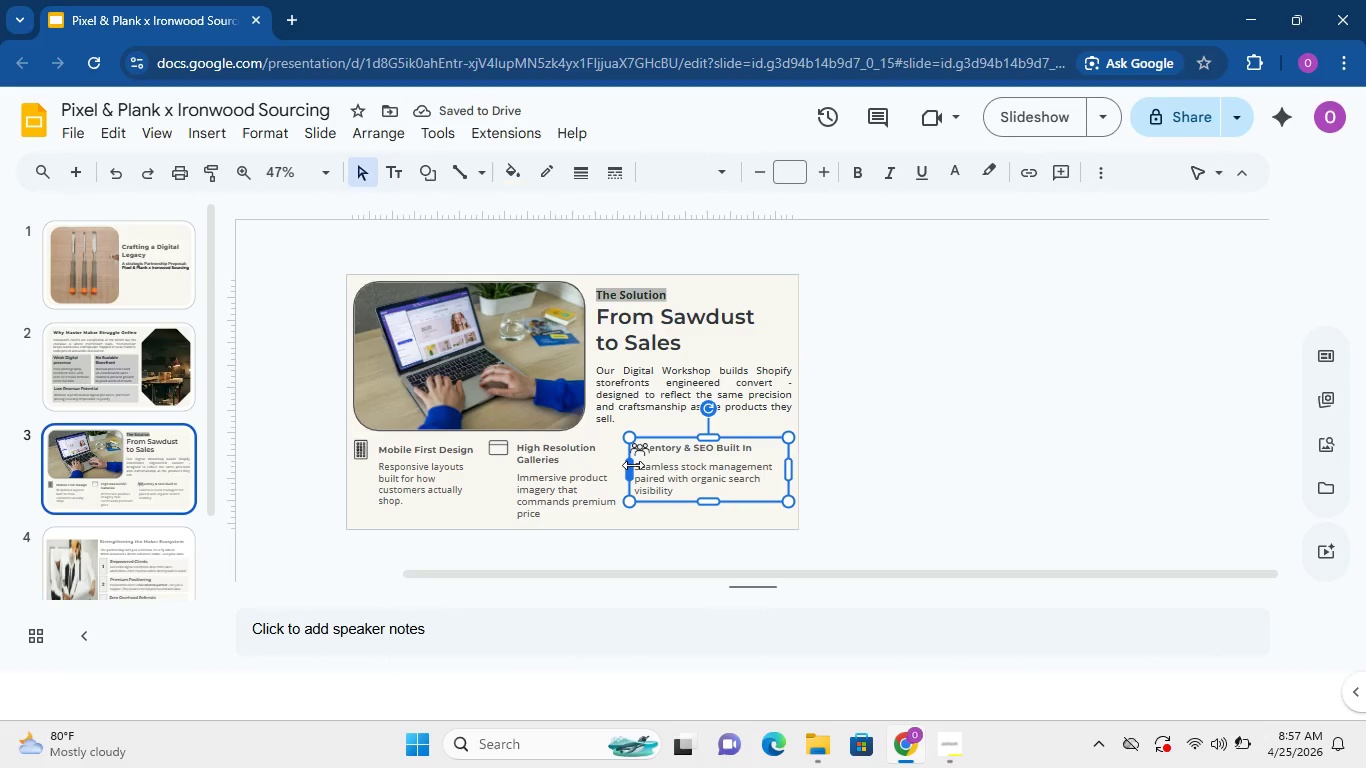 
wait(8.39)
 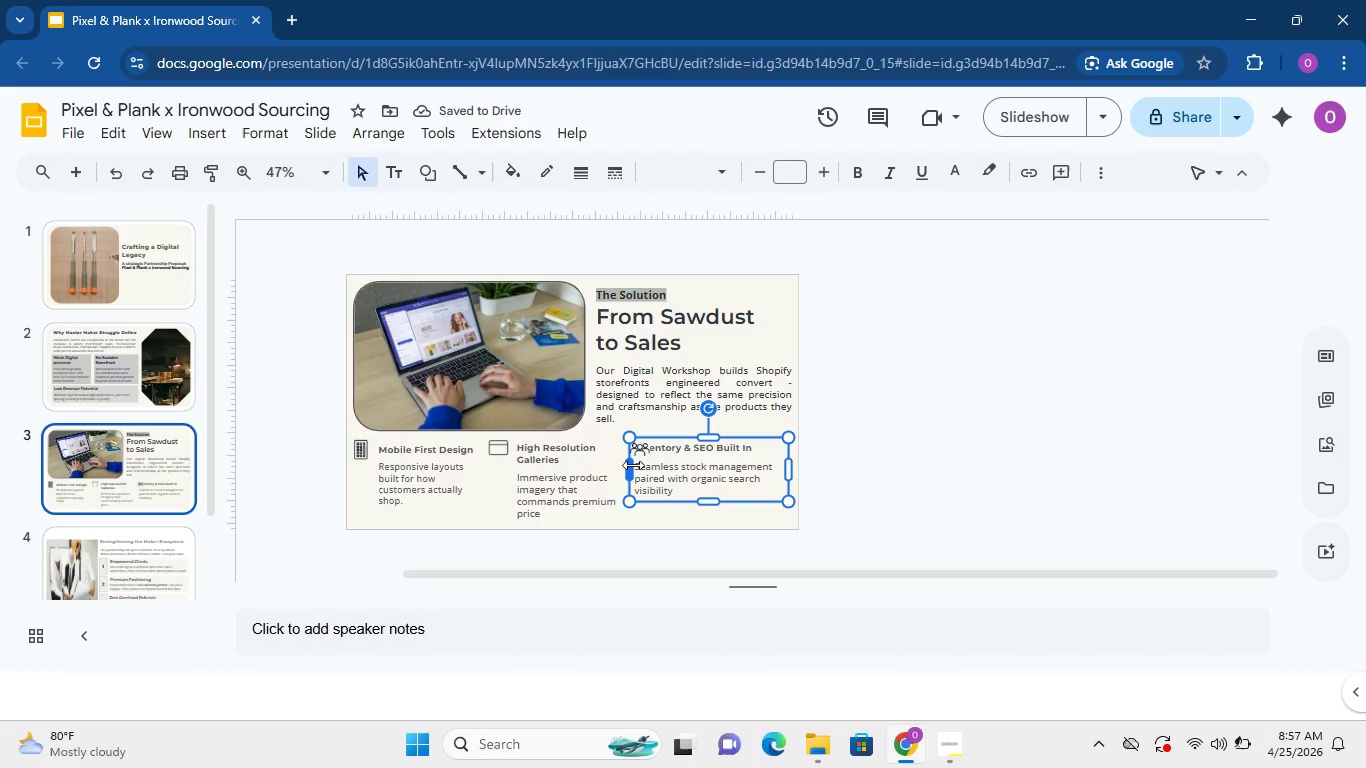 
key(Control+Z)
 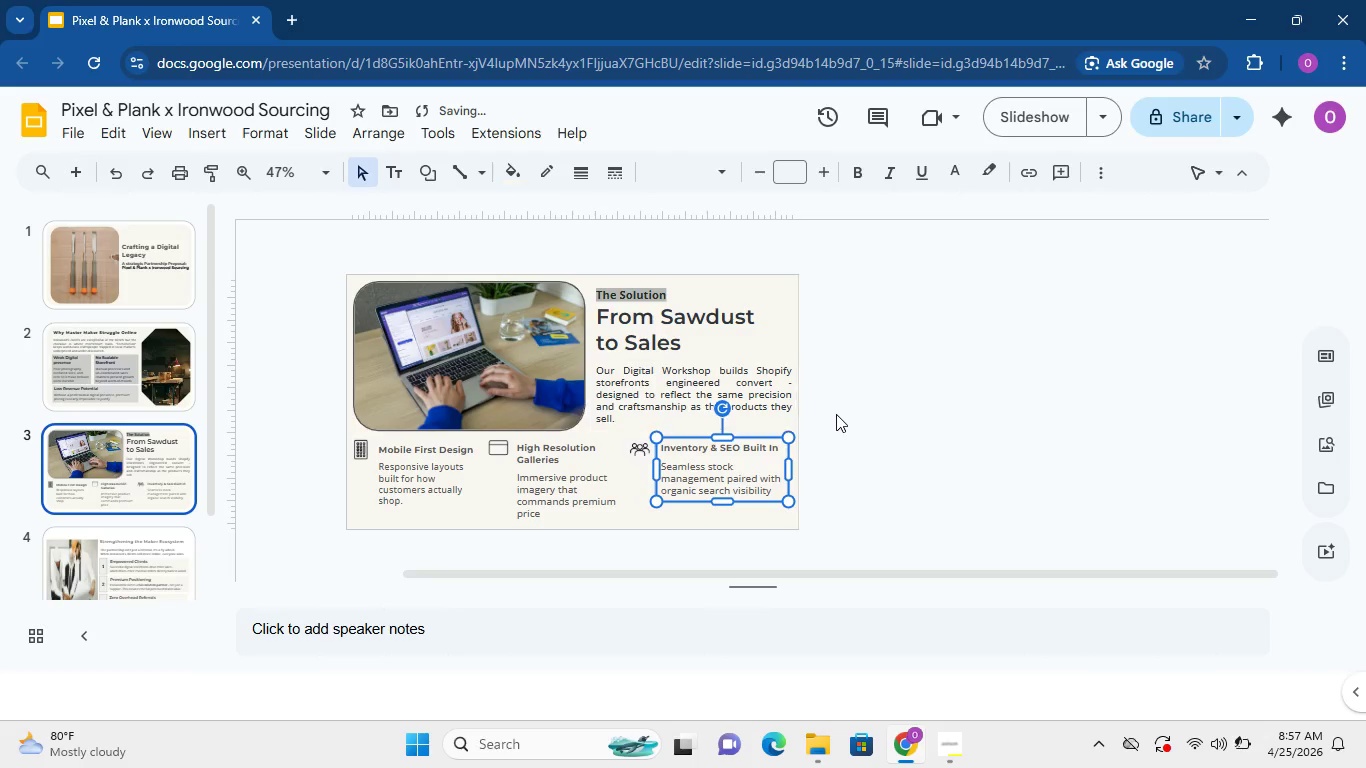 
left_click([836, 414])
 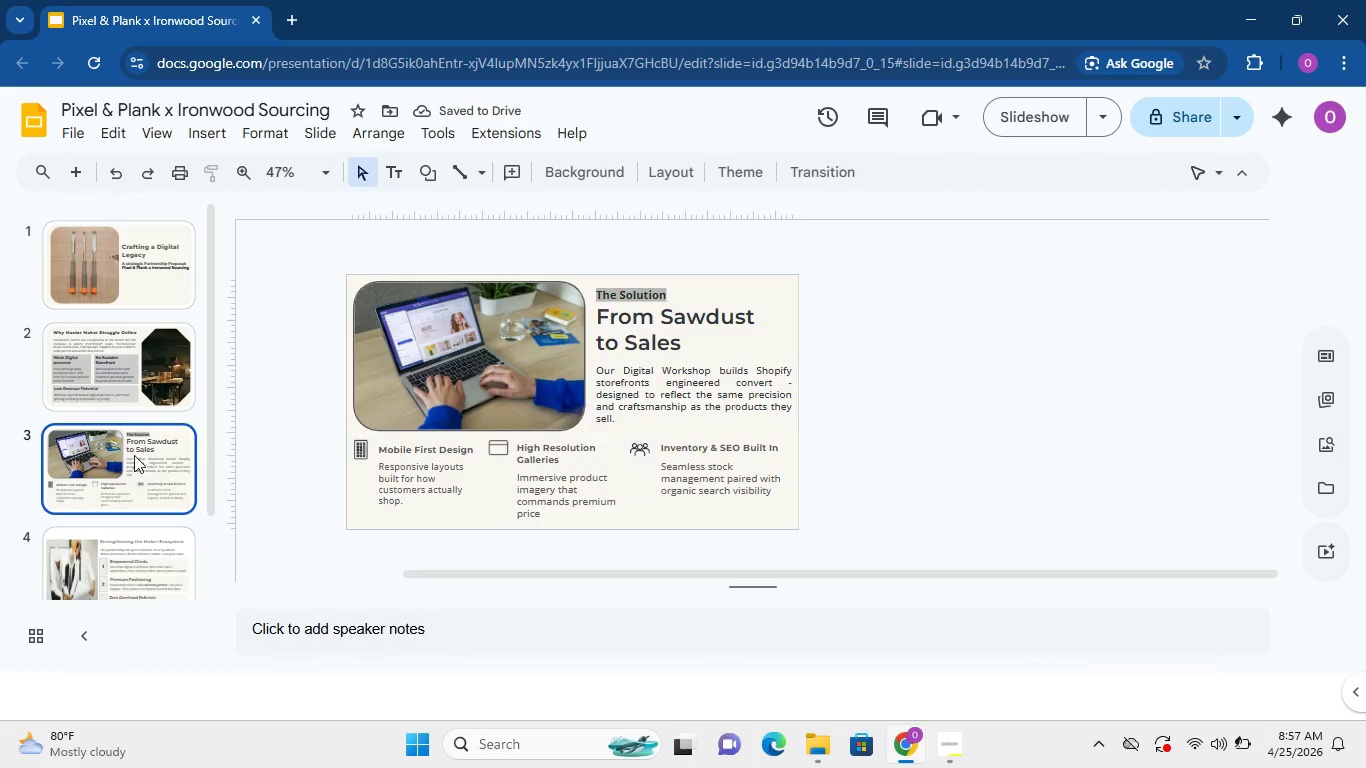 
left_click([171, 532])
 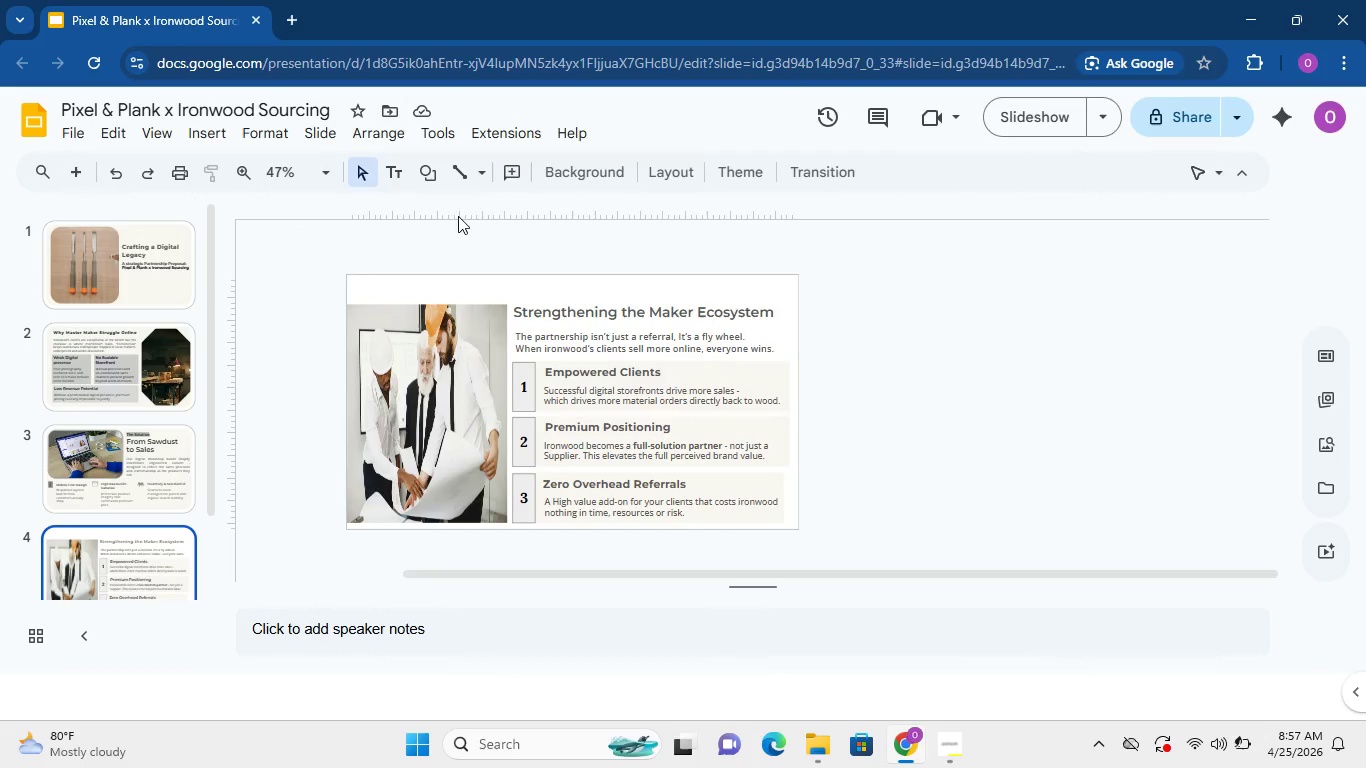 
left_click([559, 181])
 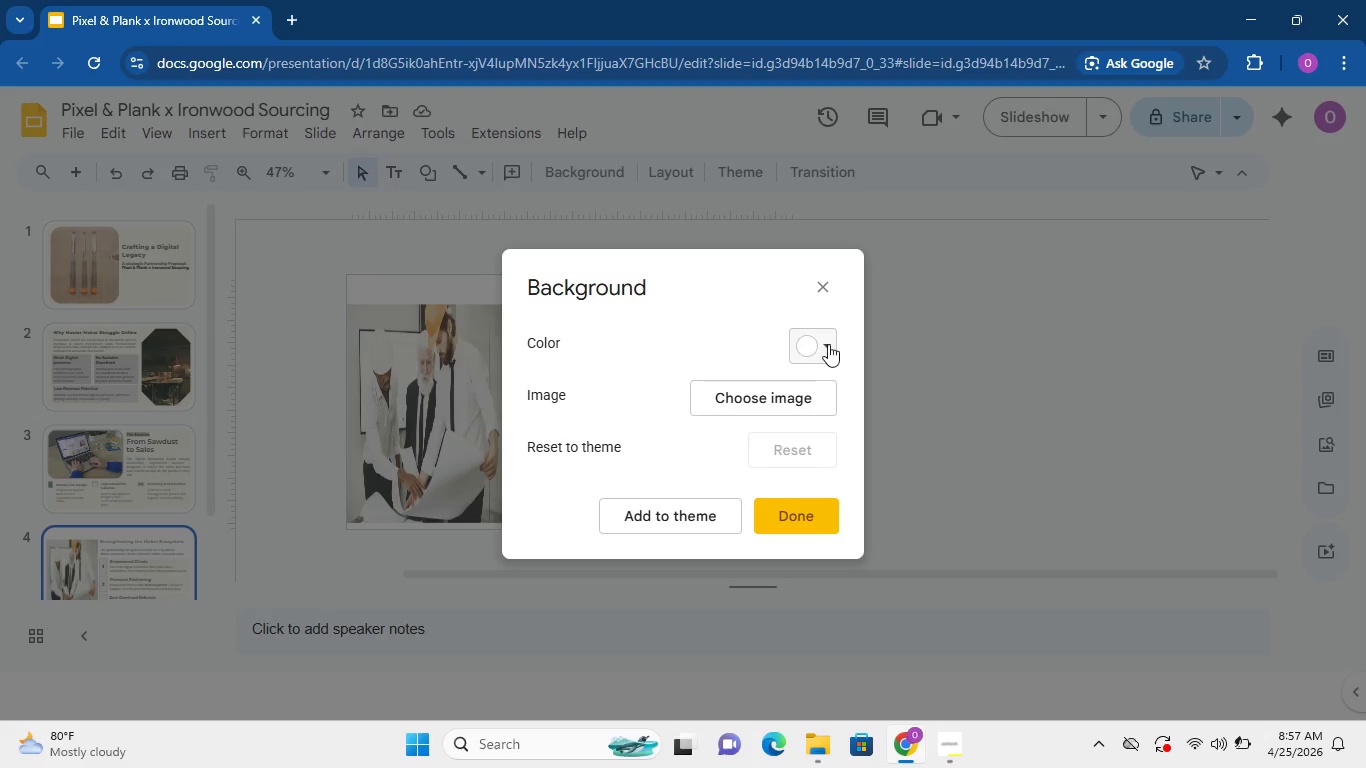 
double_click([827, 345])
 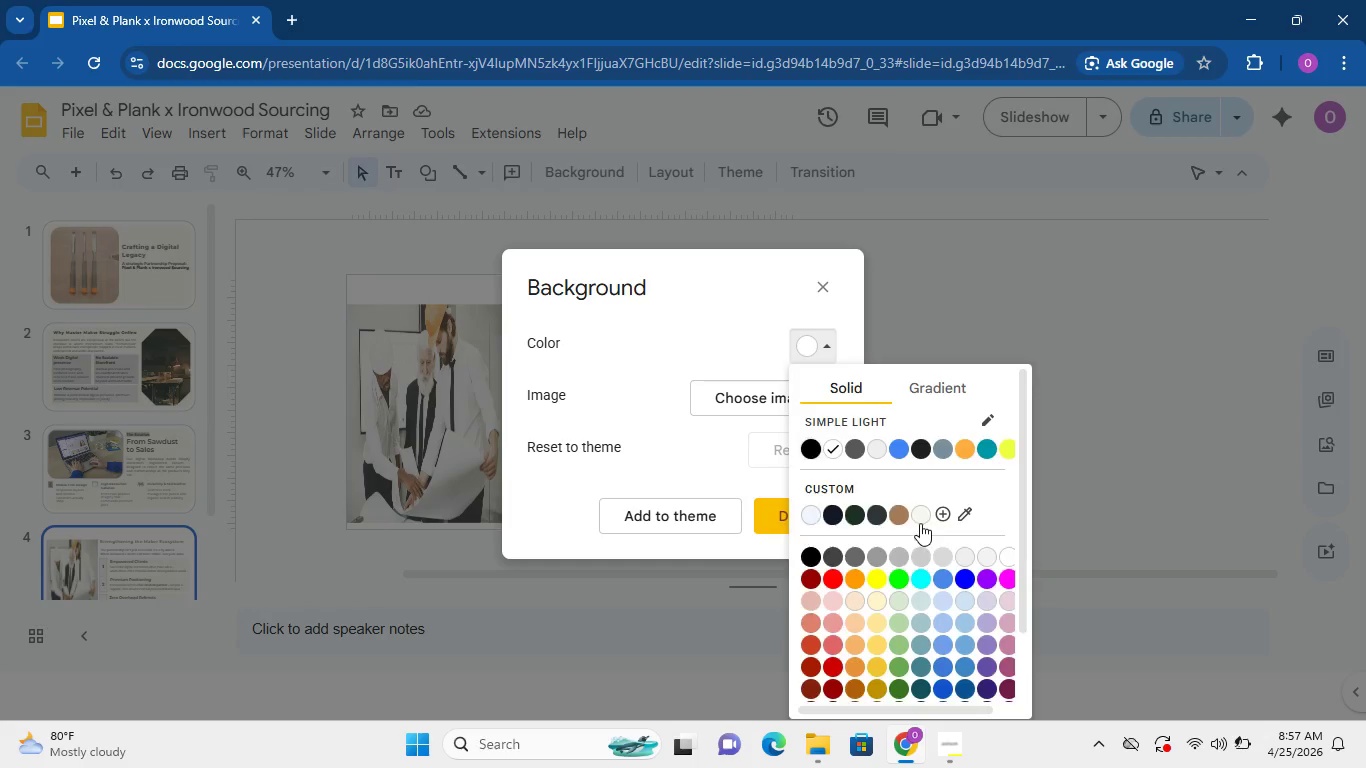 
left_click([920, 523])
 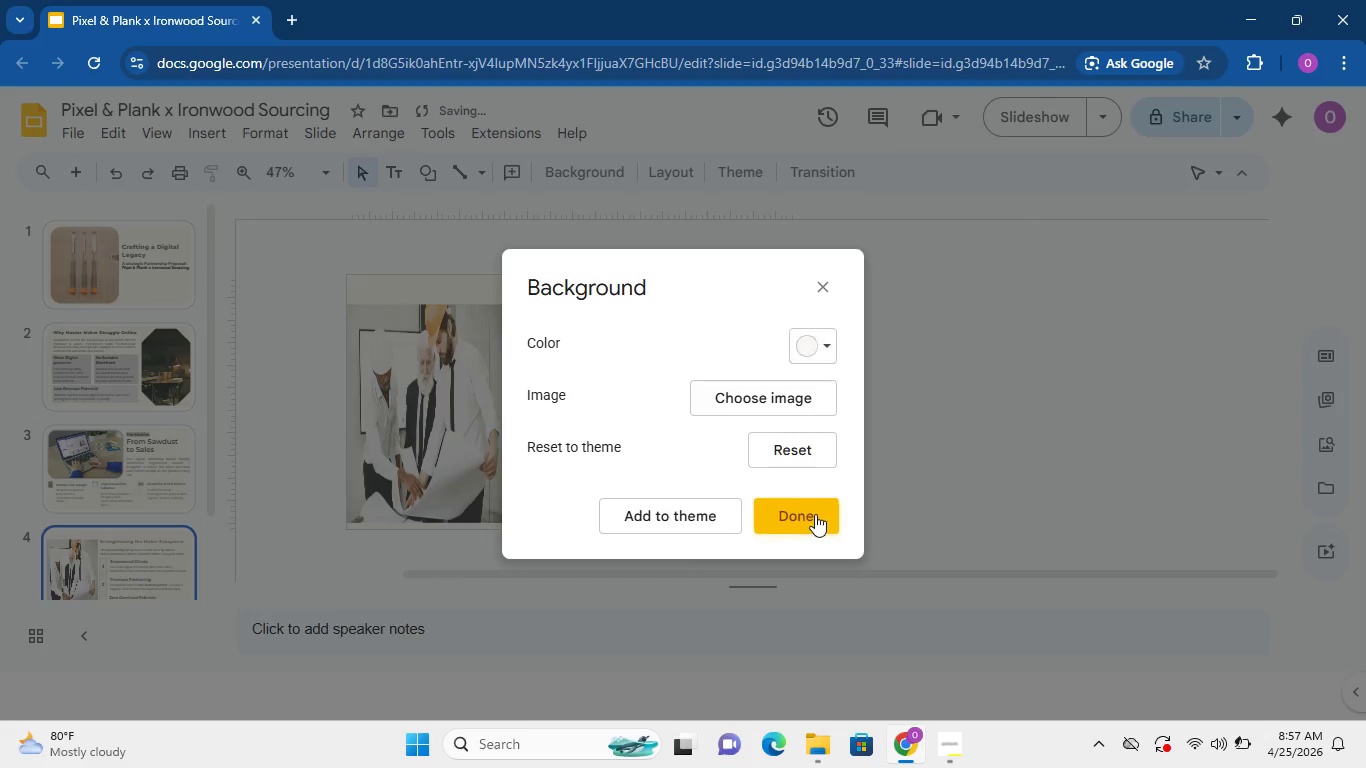 
left_click([815, 514])
 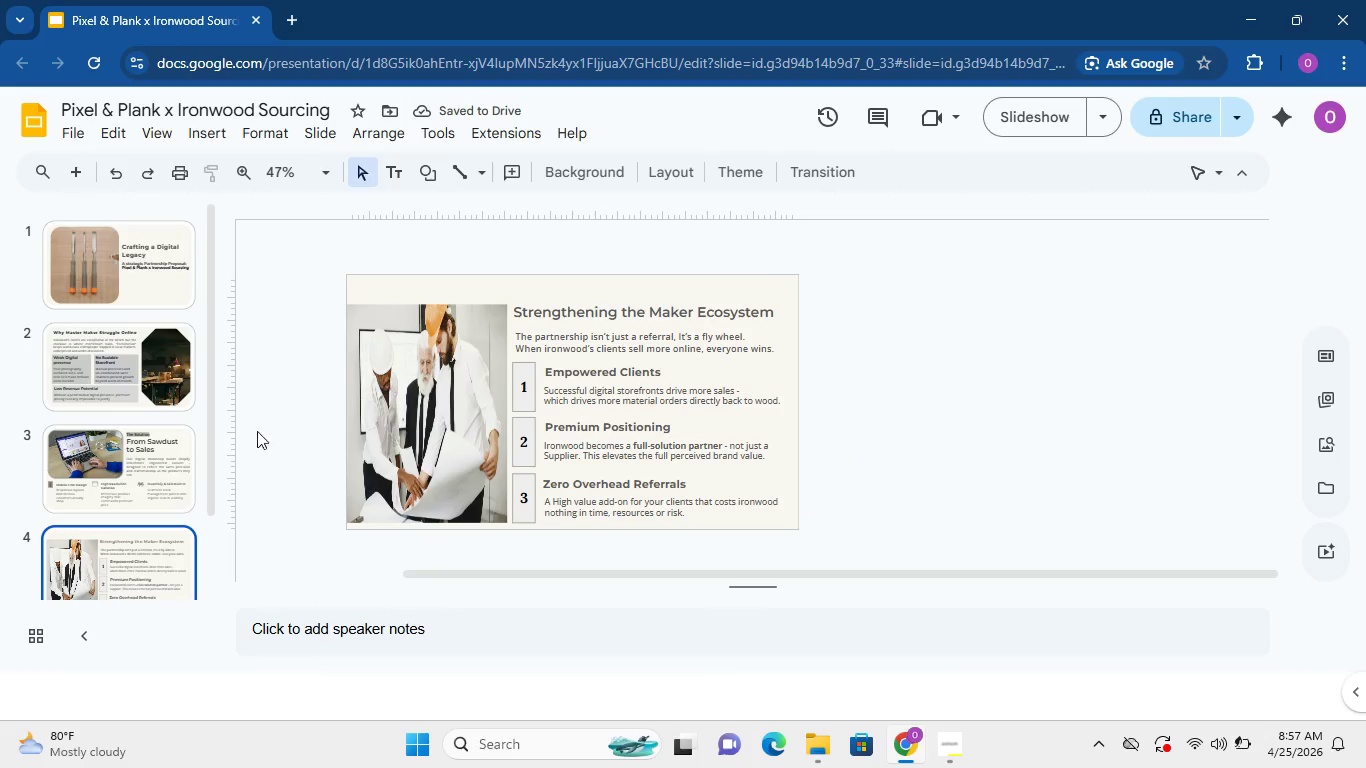 
scroll: coordinate [174, 522], scroll_direction: none, amount: 0.0
 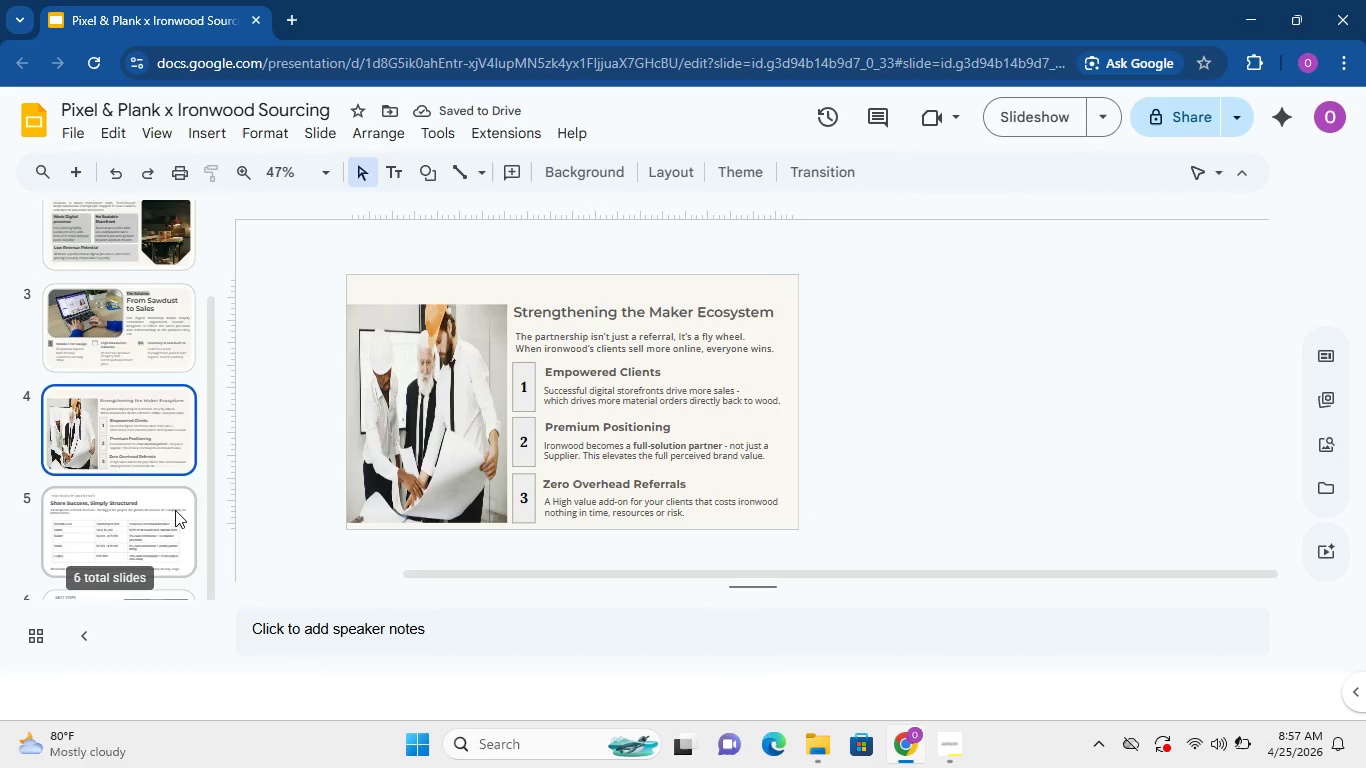 
scroll: coordinate [175, 510], scroll_direction: down, amount: 3.0
 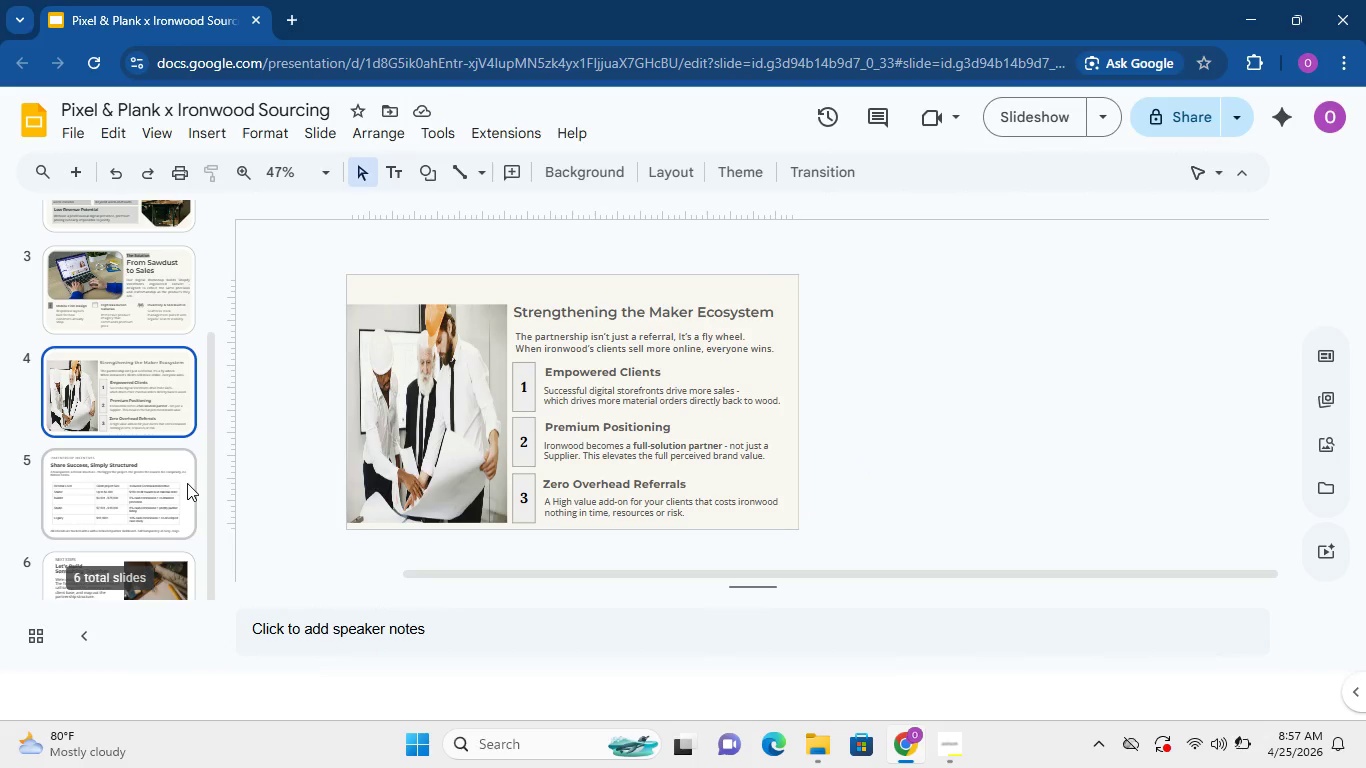 
left_click([187, 483])
 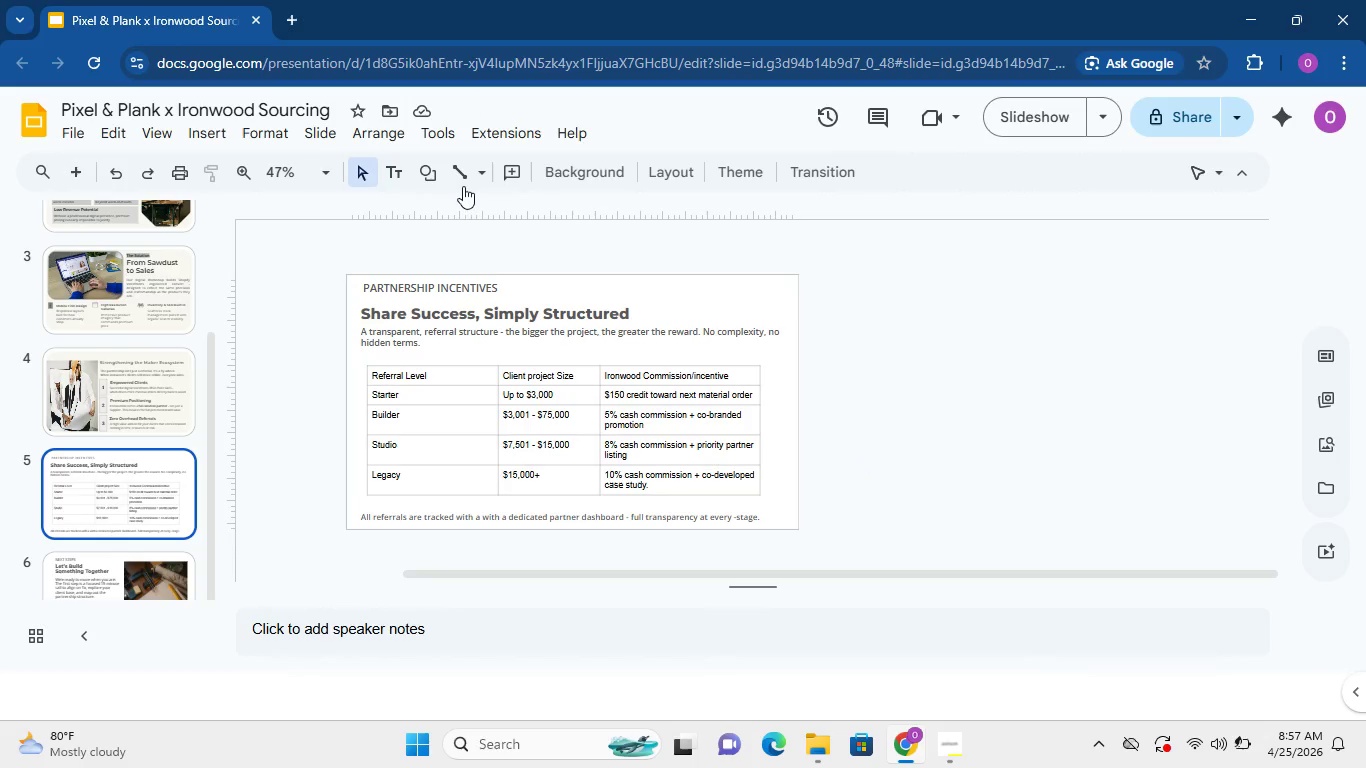 
left_click([575, 167])
 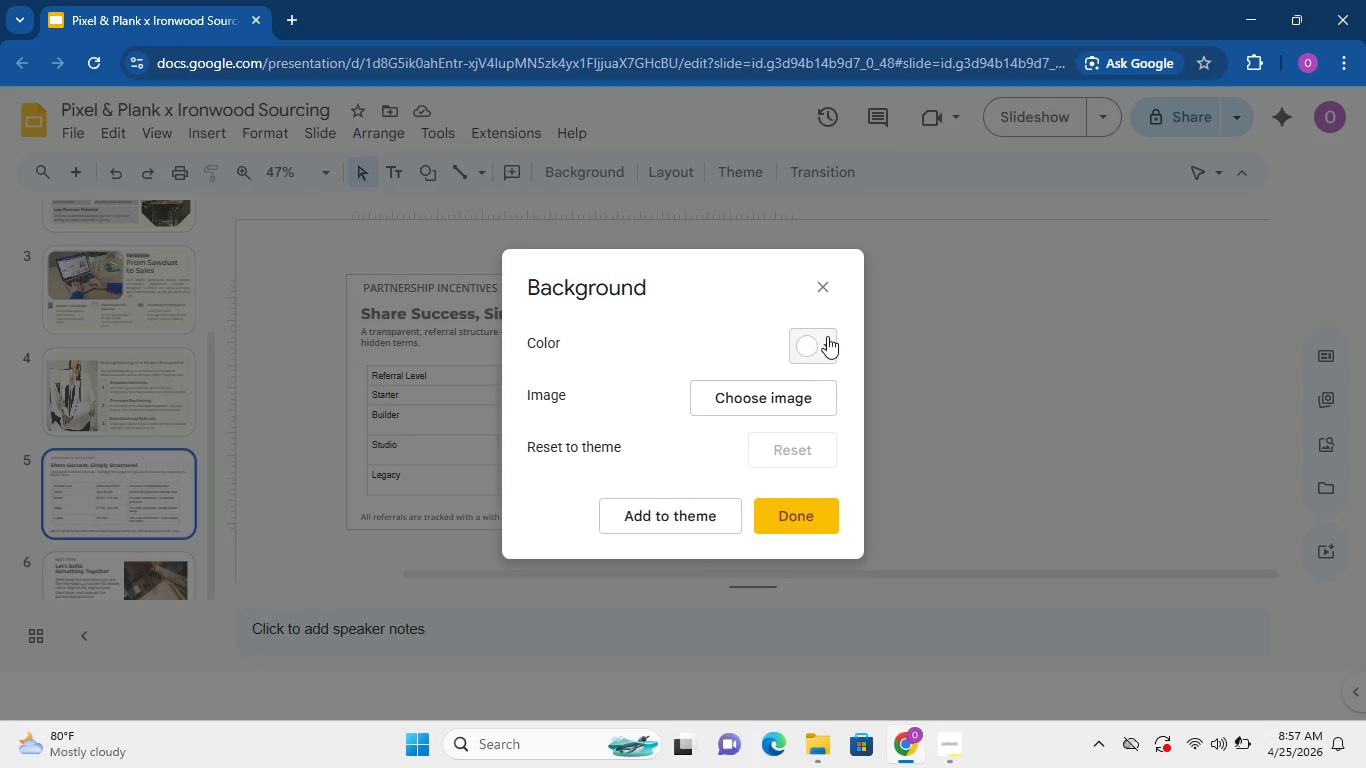 
left_click([827, 337])
 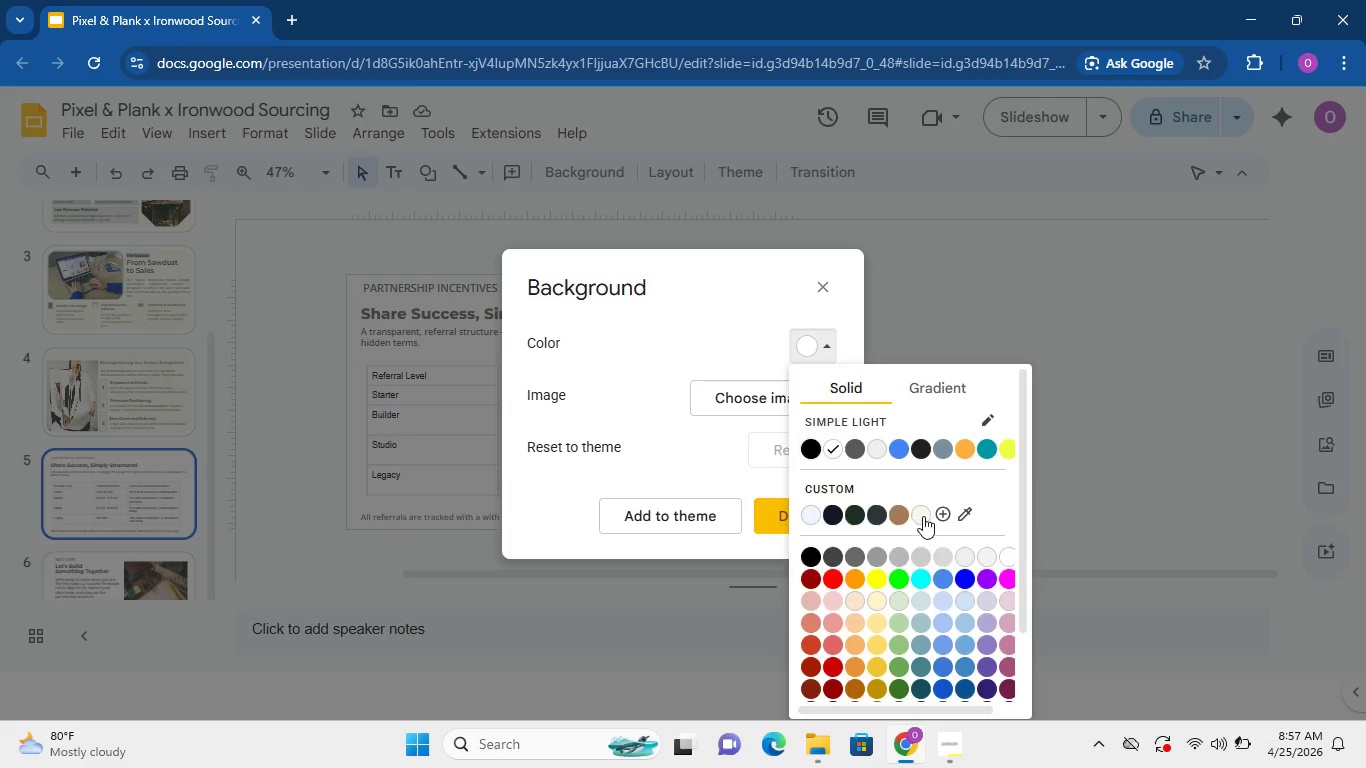 
left_click([923, 516])
 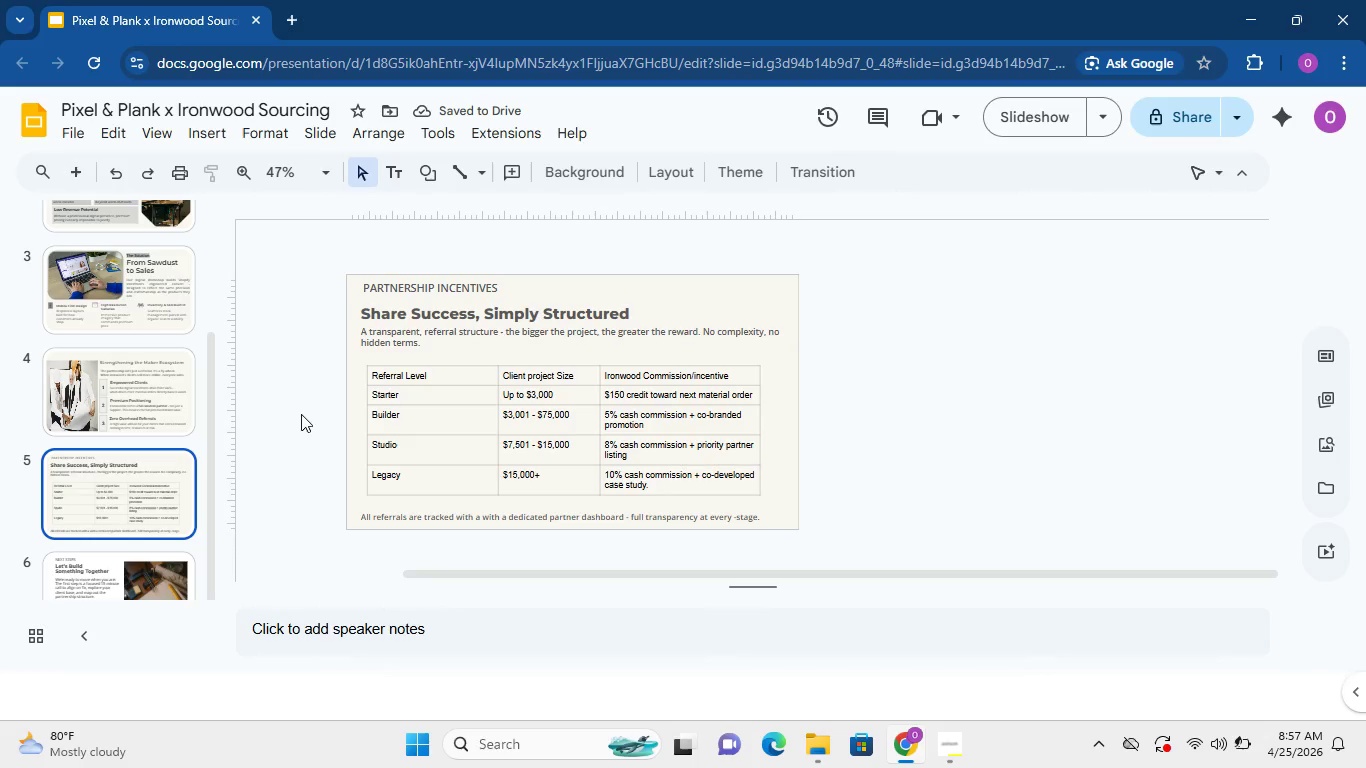 
double_click([428, 291])
 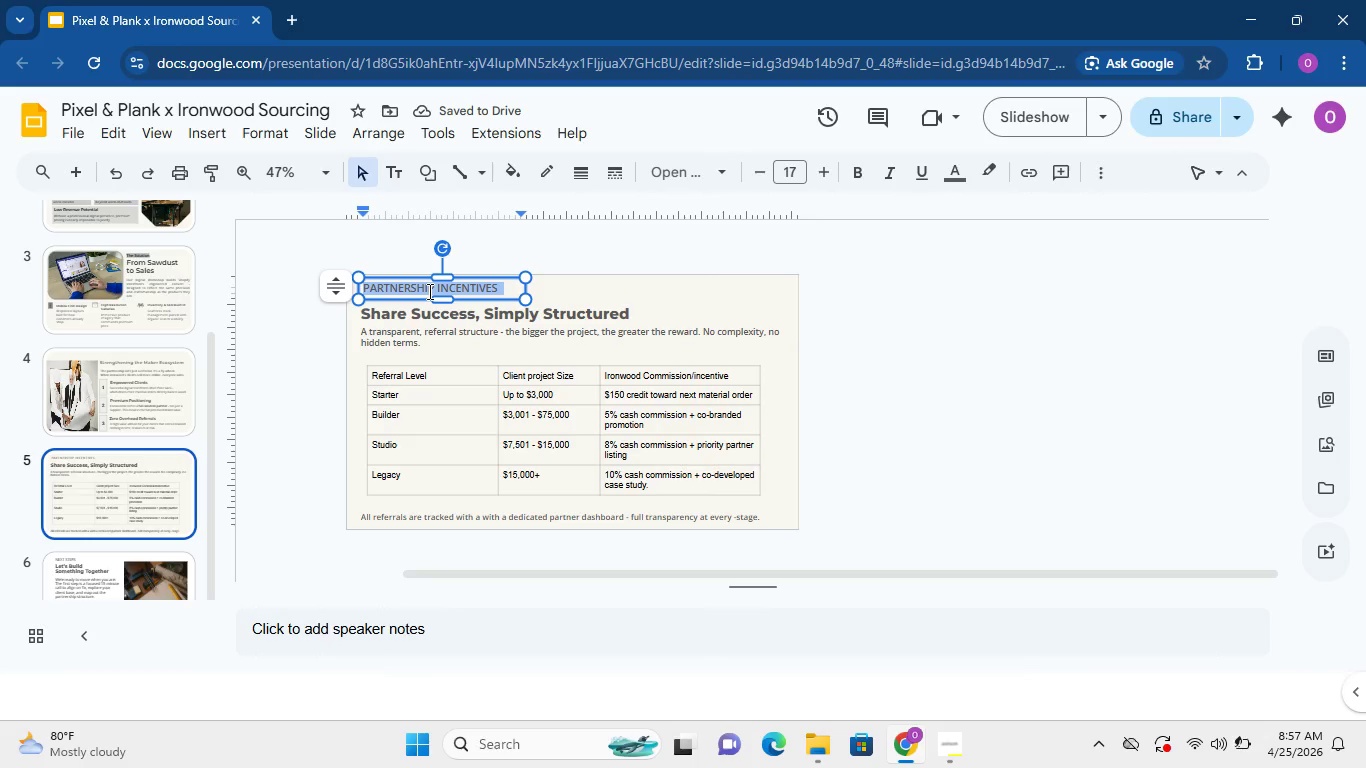 
triple_click([428, 291])
 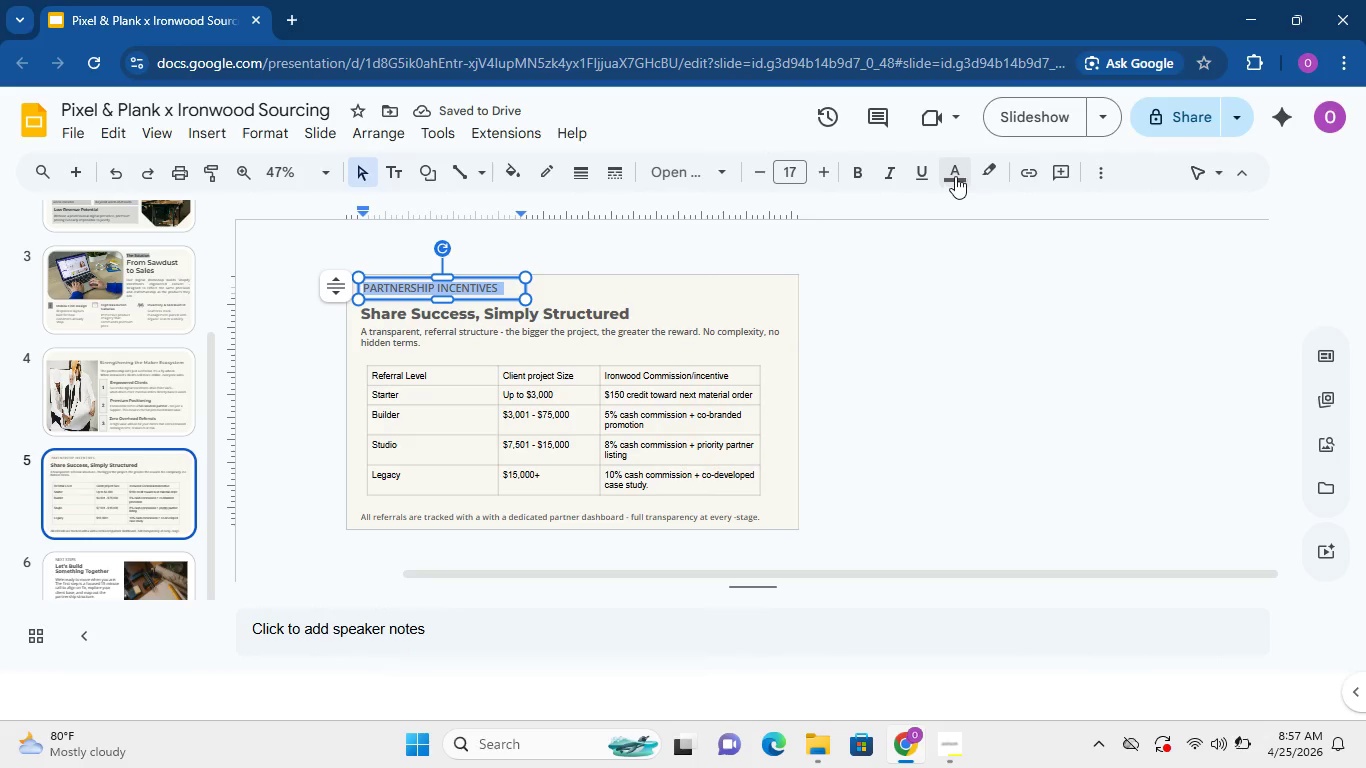 
left_click([958, 176])
 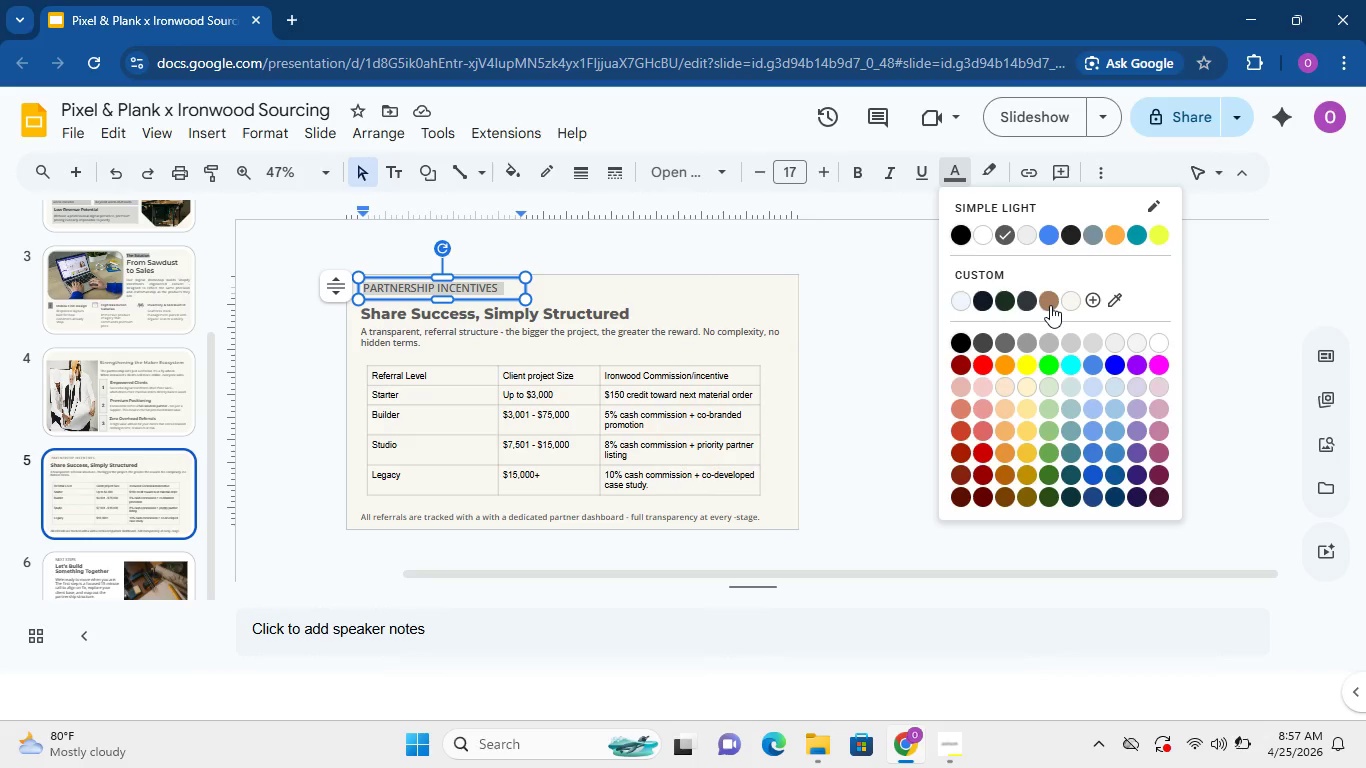 
left_click([1050, 305])
 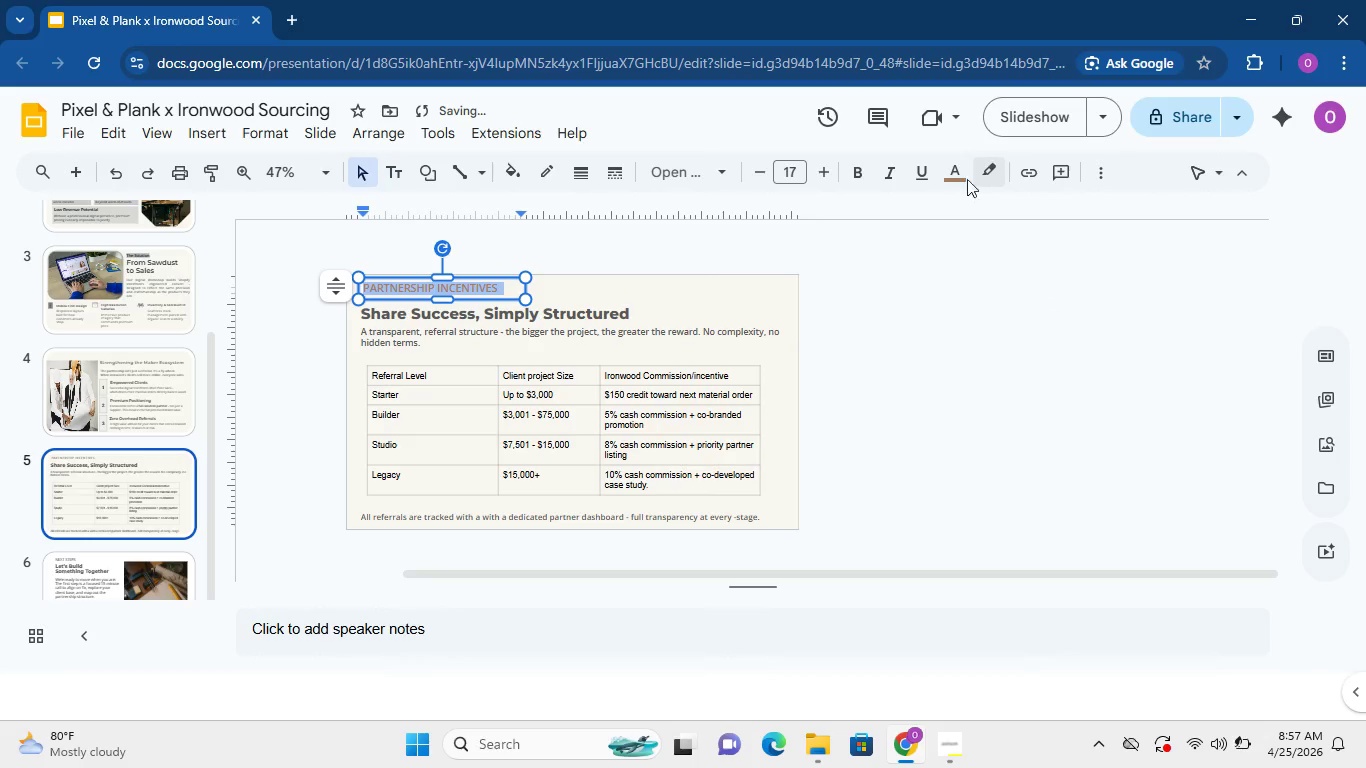 
left_click([955, 178])
 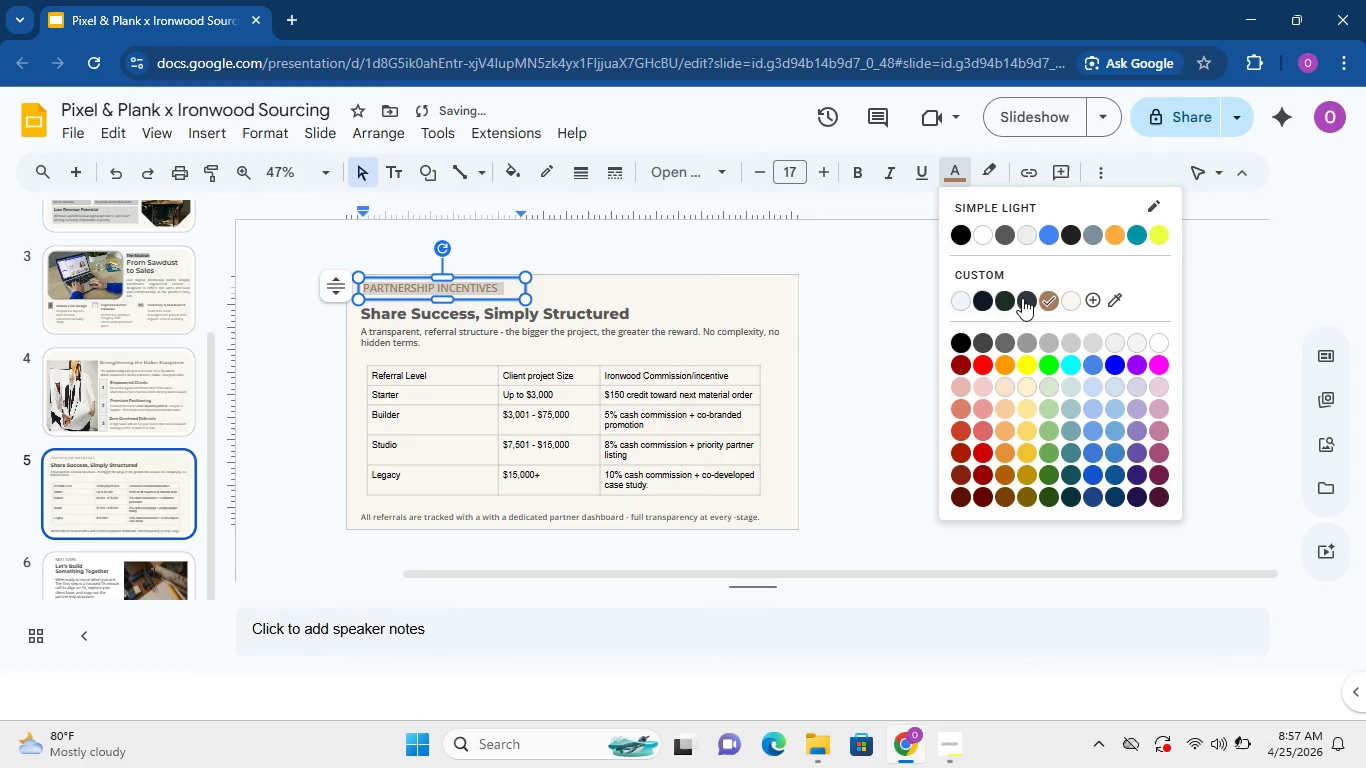 
left_click([1022, 298])
 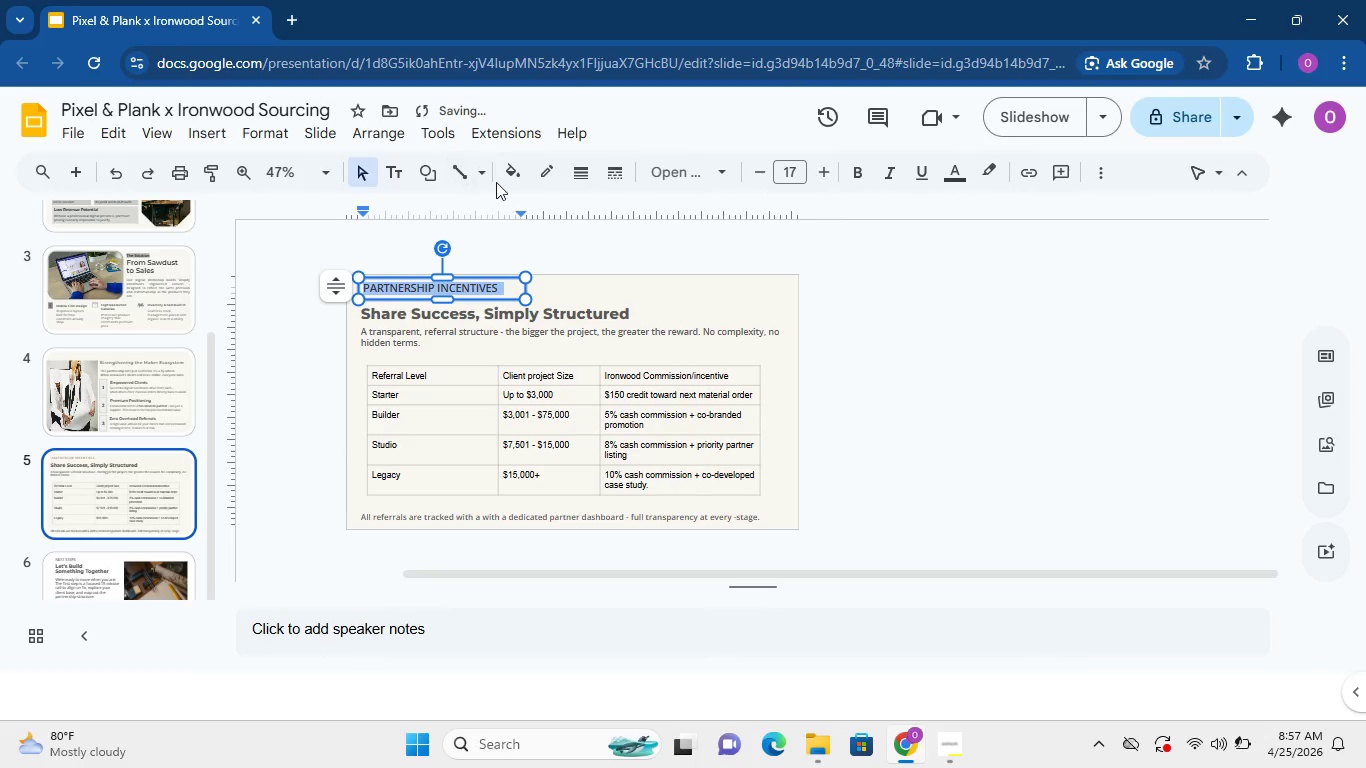 
left_click([511, 174])
 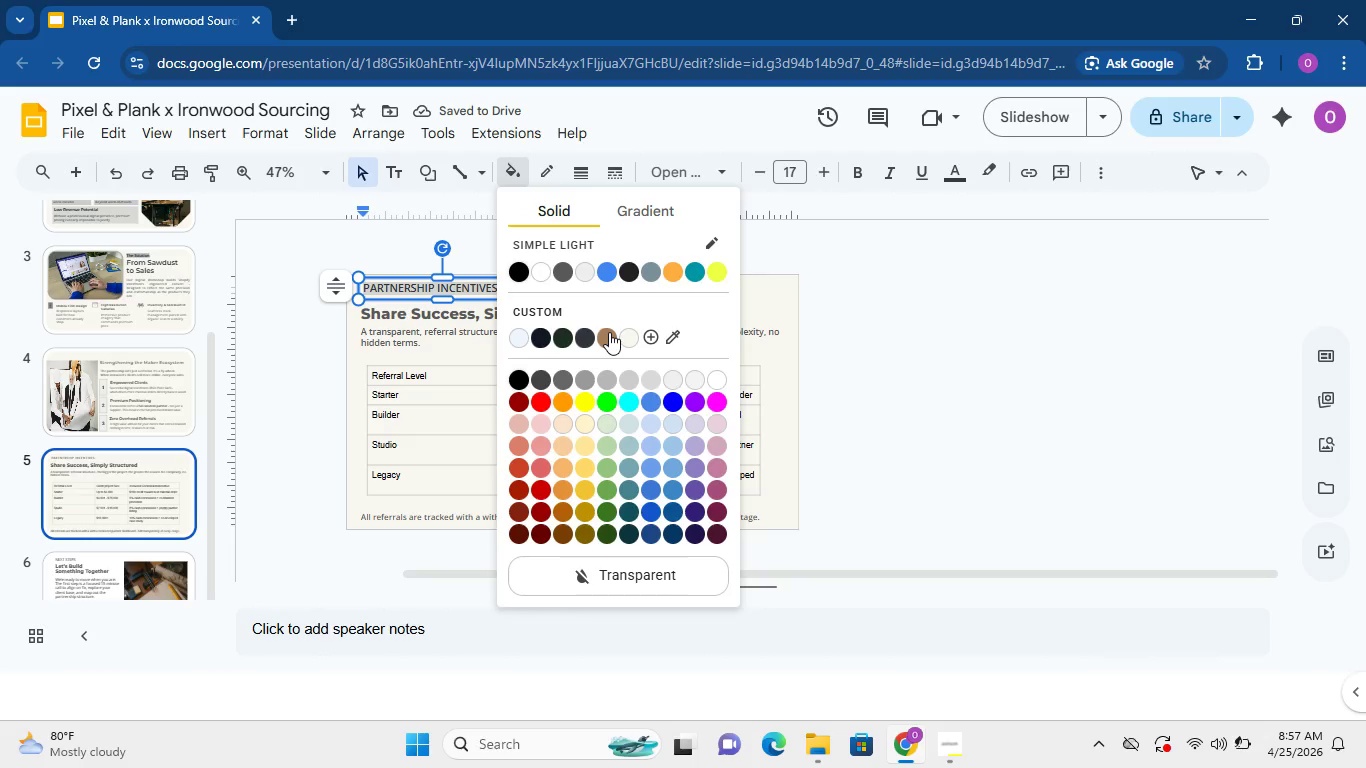 
left_click([609, 332])
 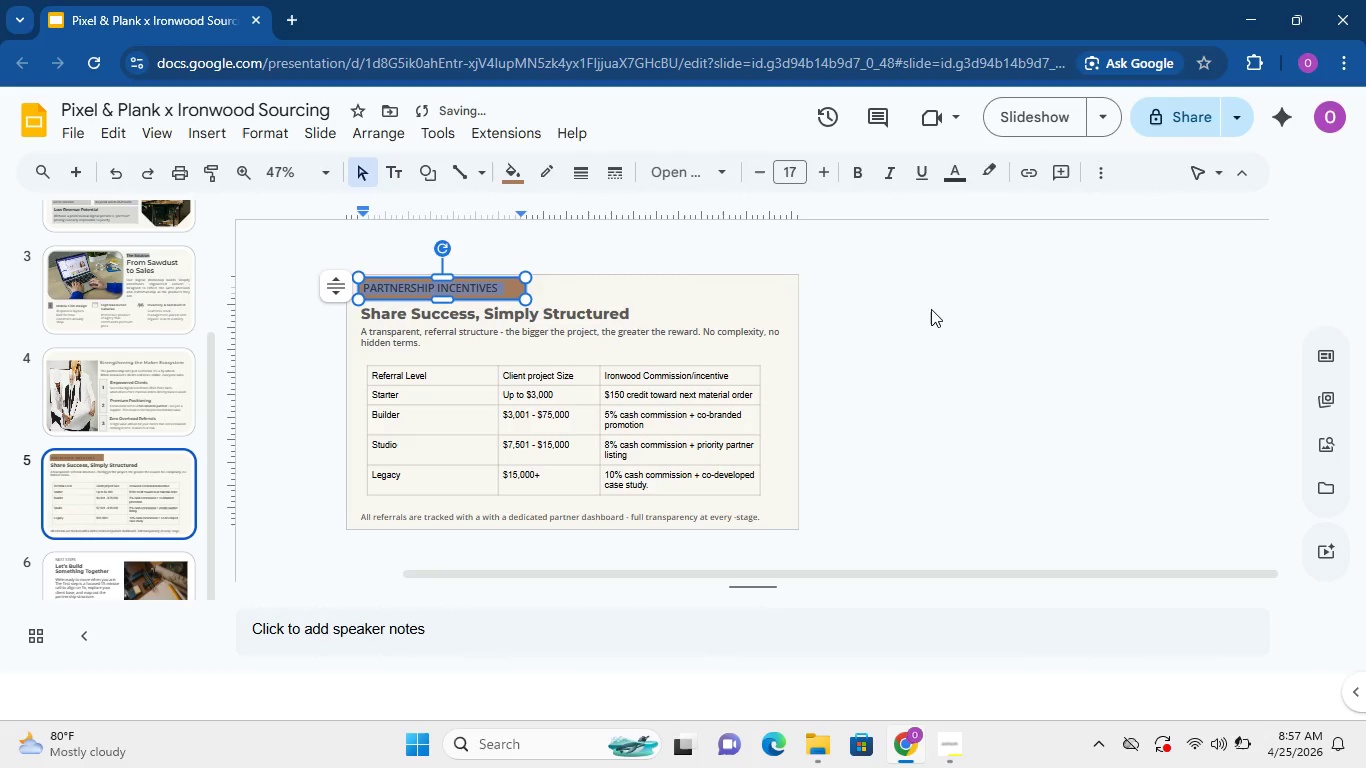 
left_click([931, 309])
 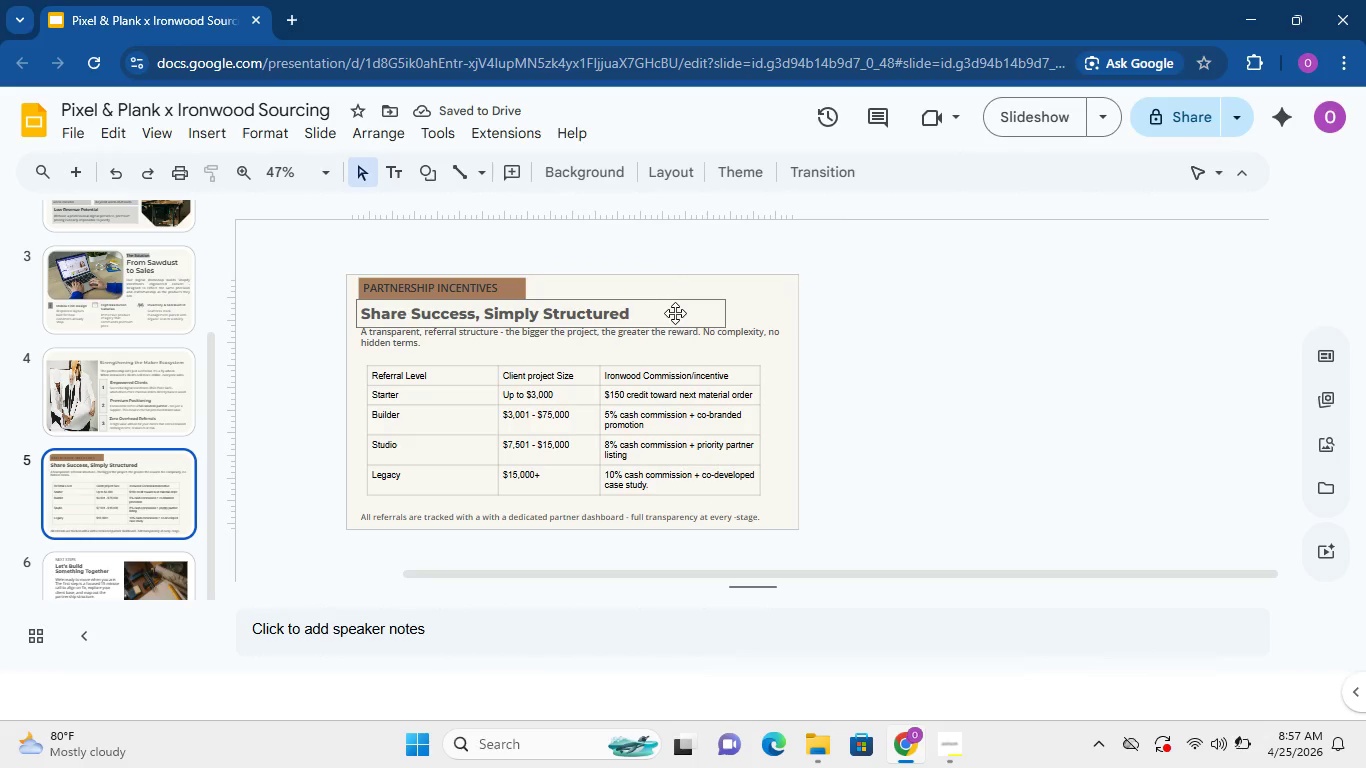 
left_click([998, 357])
 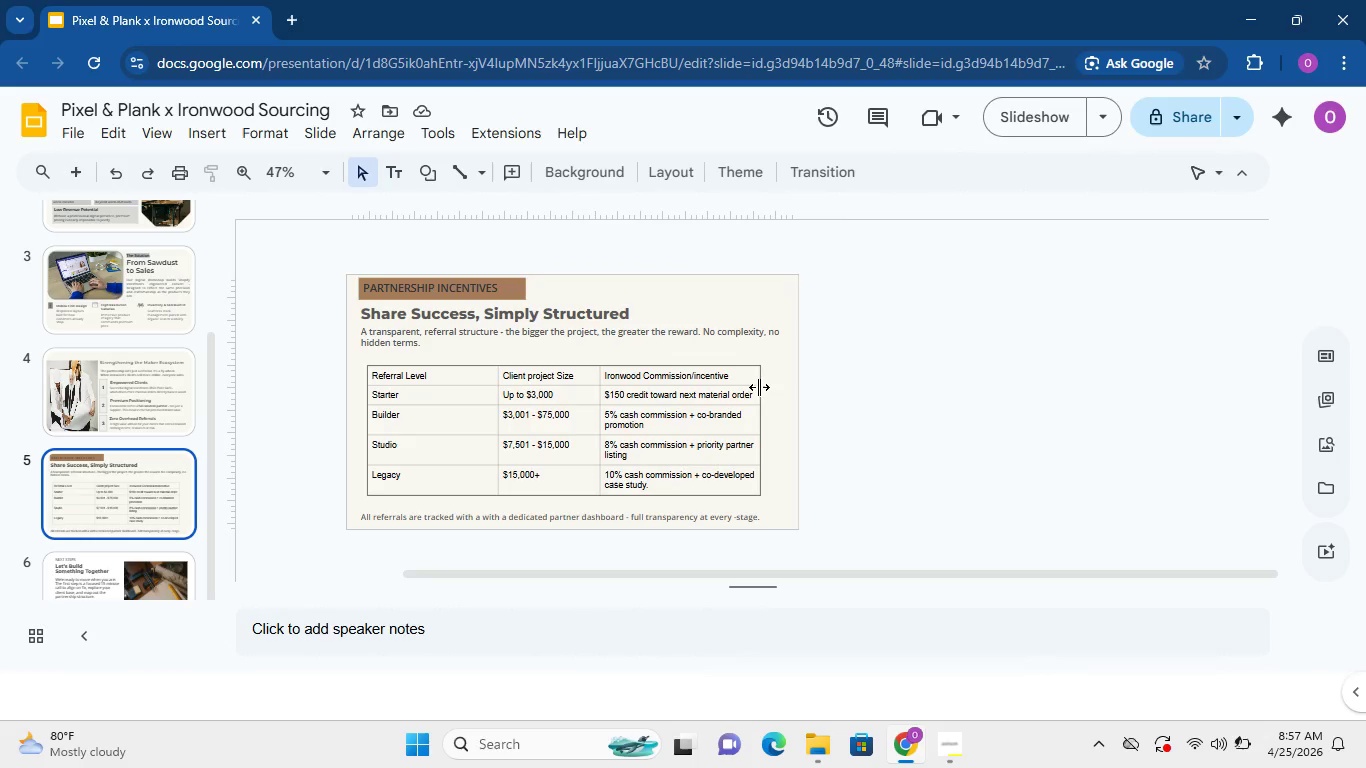 
left_click([760, 374])
 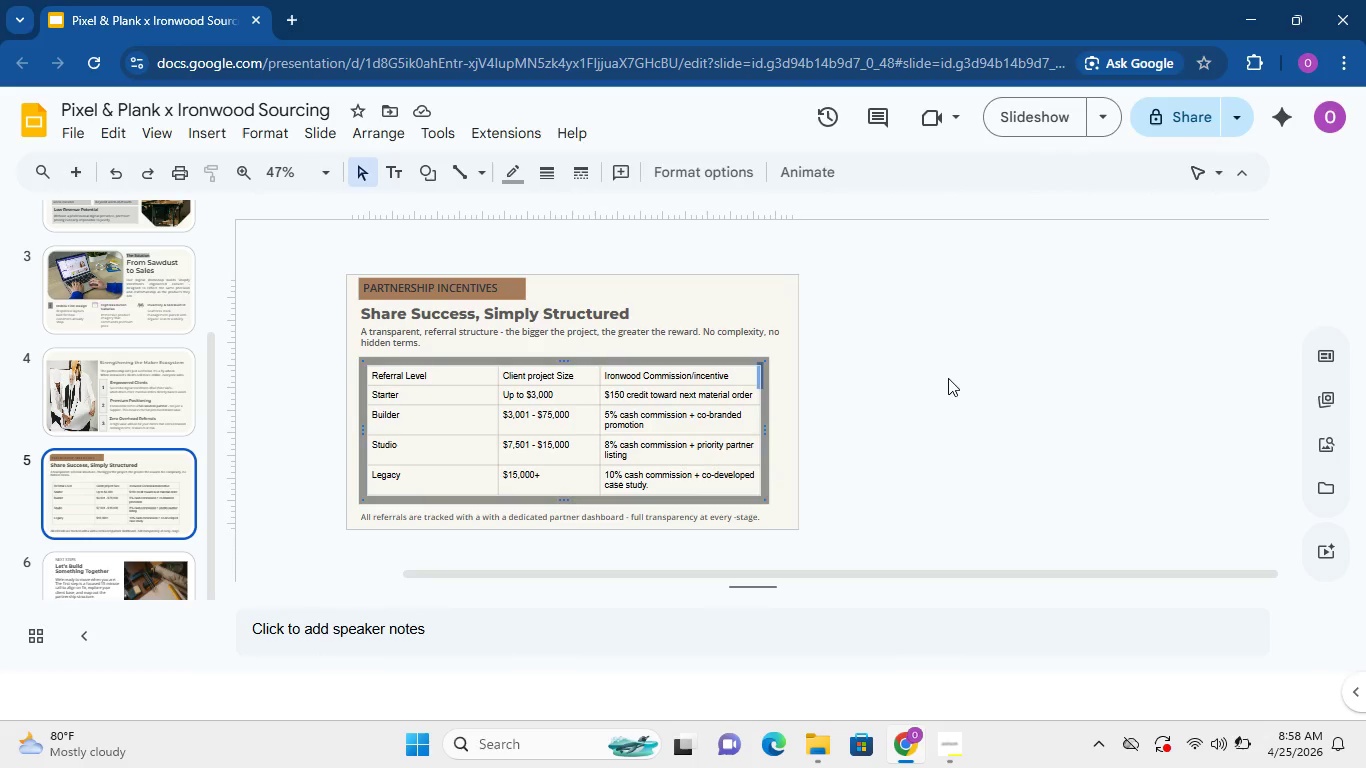 
left_click([948, 378])
 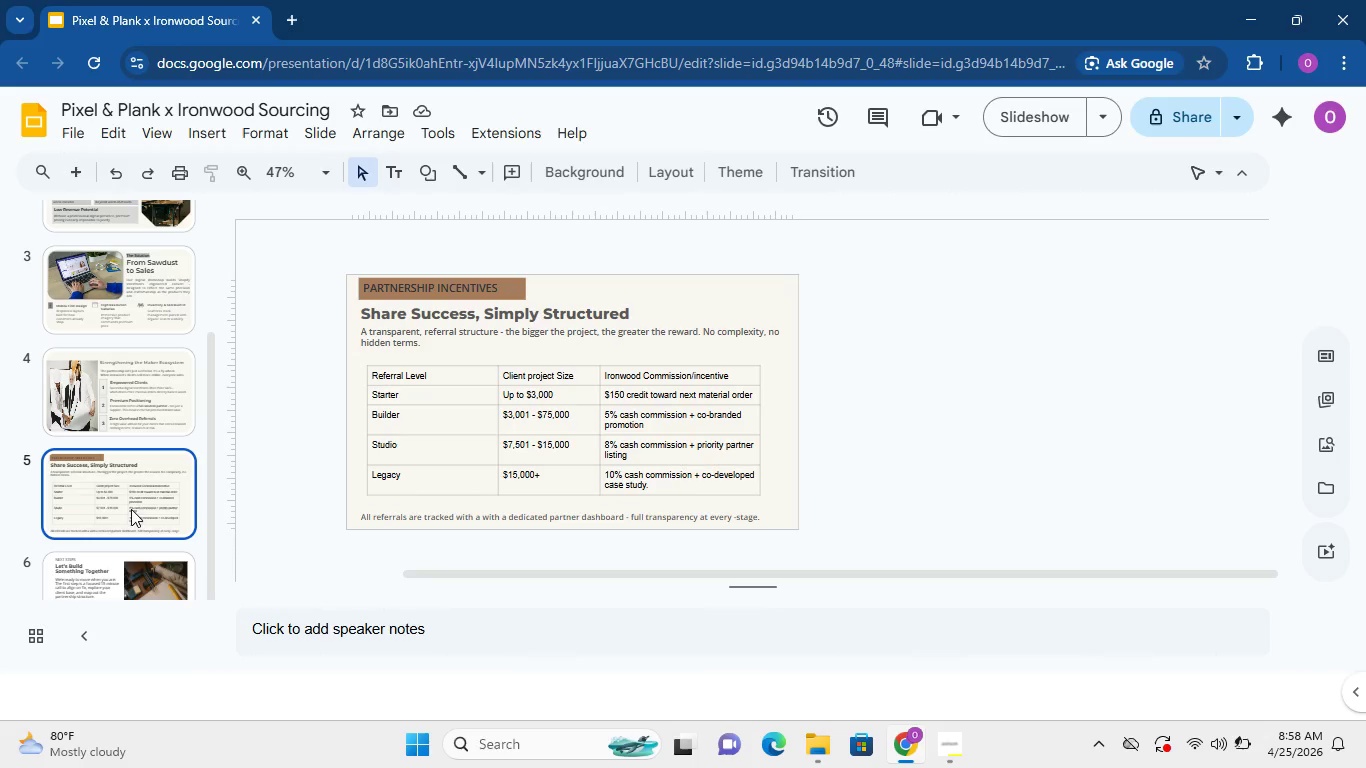 
scroll: coordinate [131, 507], scroll_direction: down, amount: 5.0
 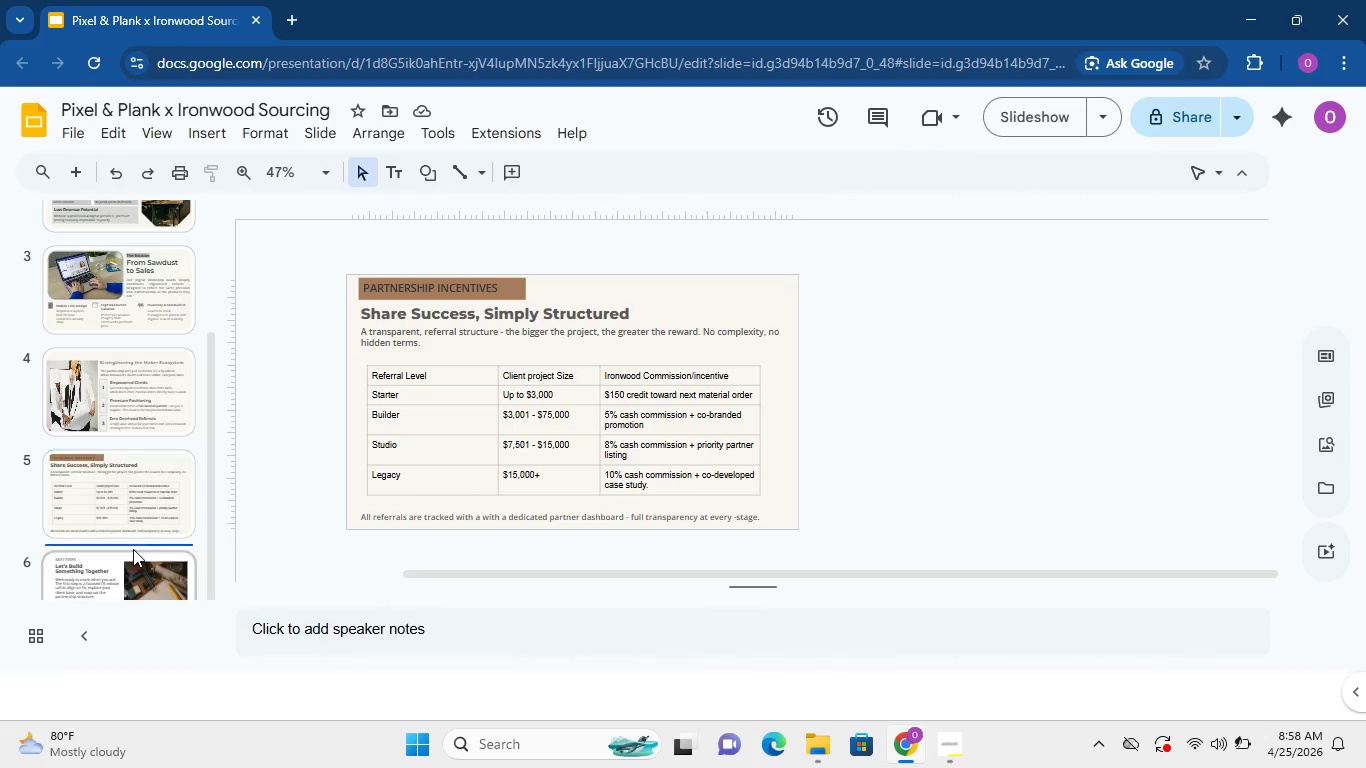 
left_click([133, 549])
 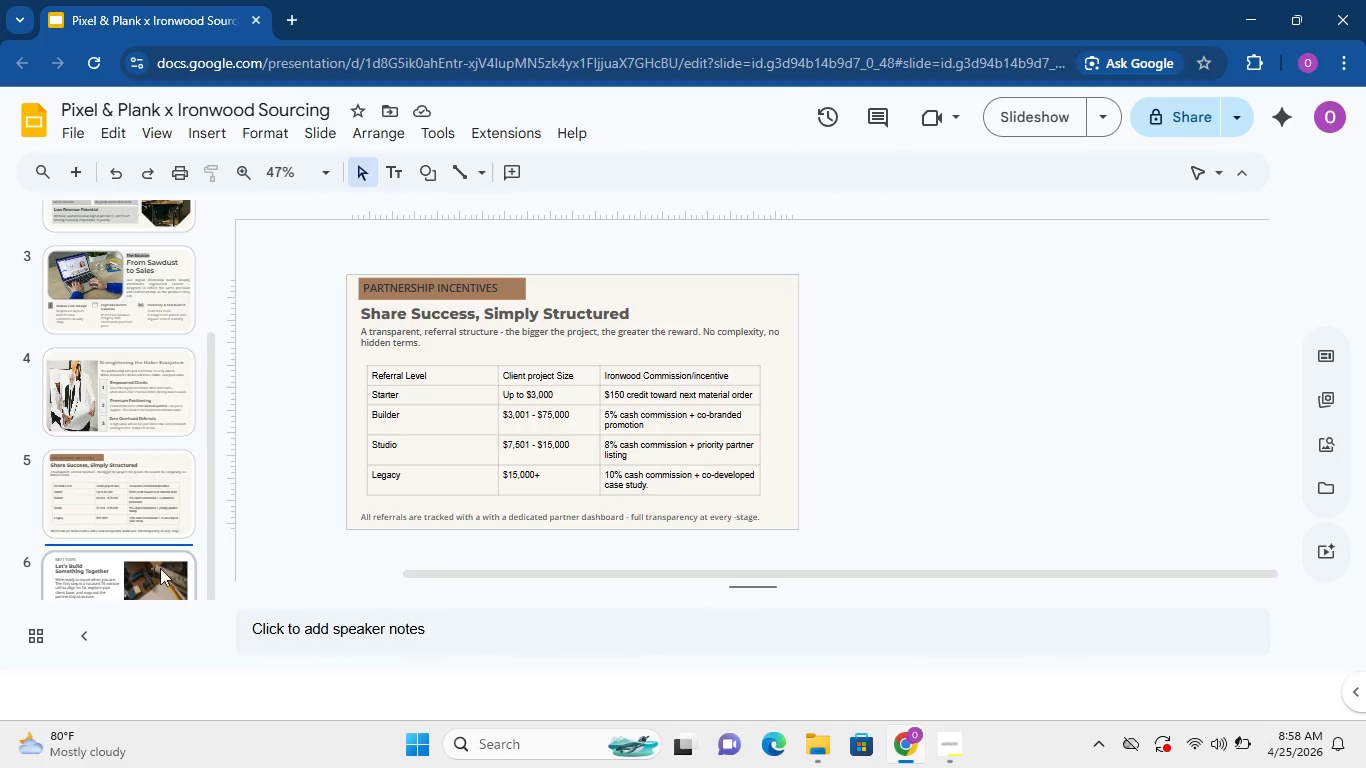 
left_click([148, 568])
 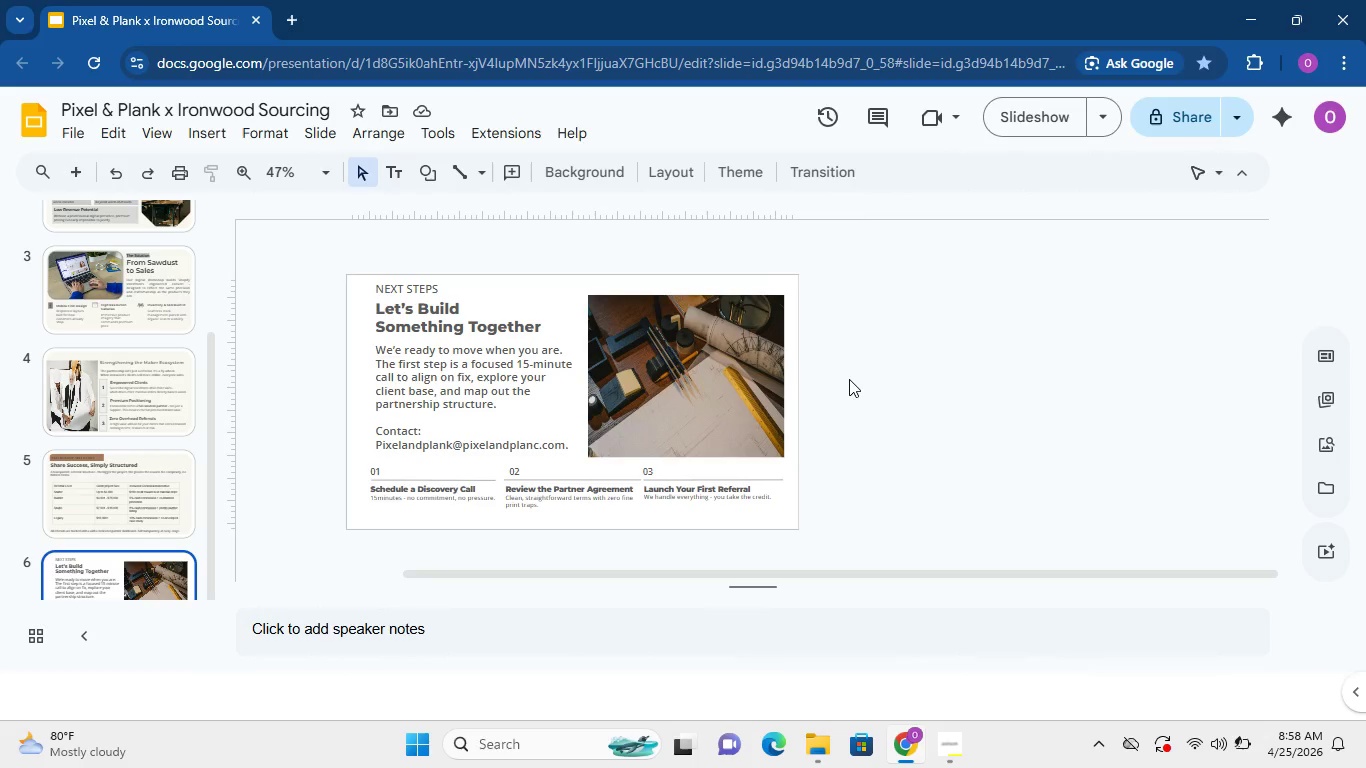 
left_click([849, 379])
 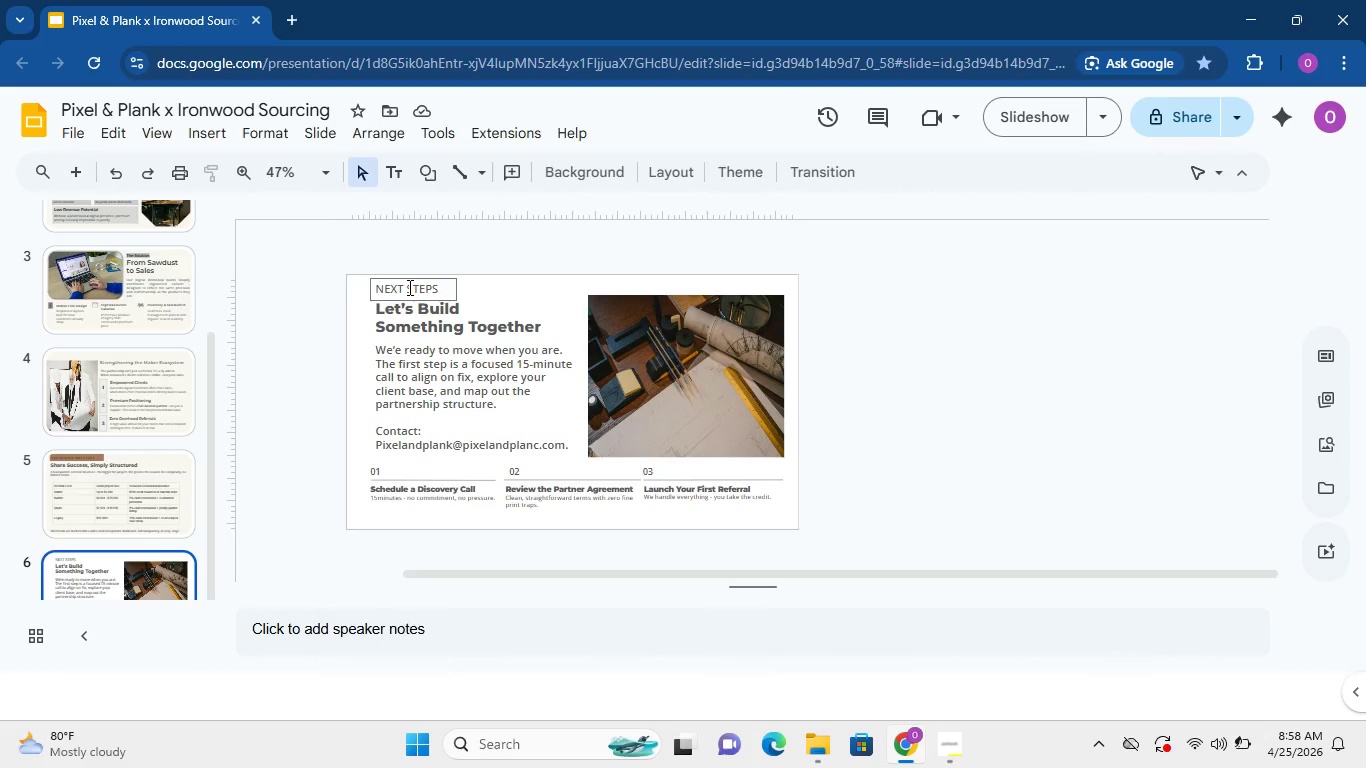 
left_click([408, 287])
 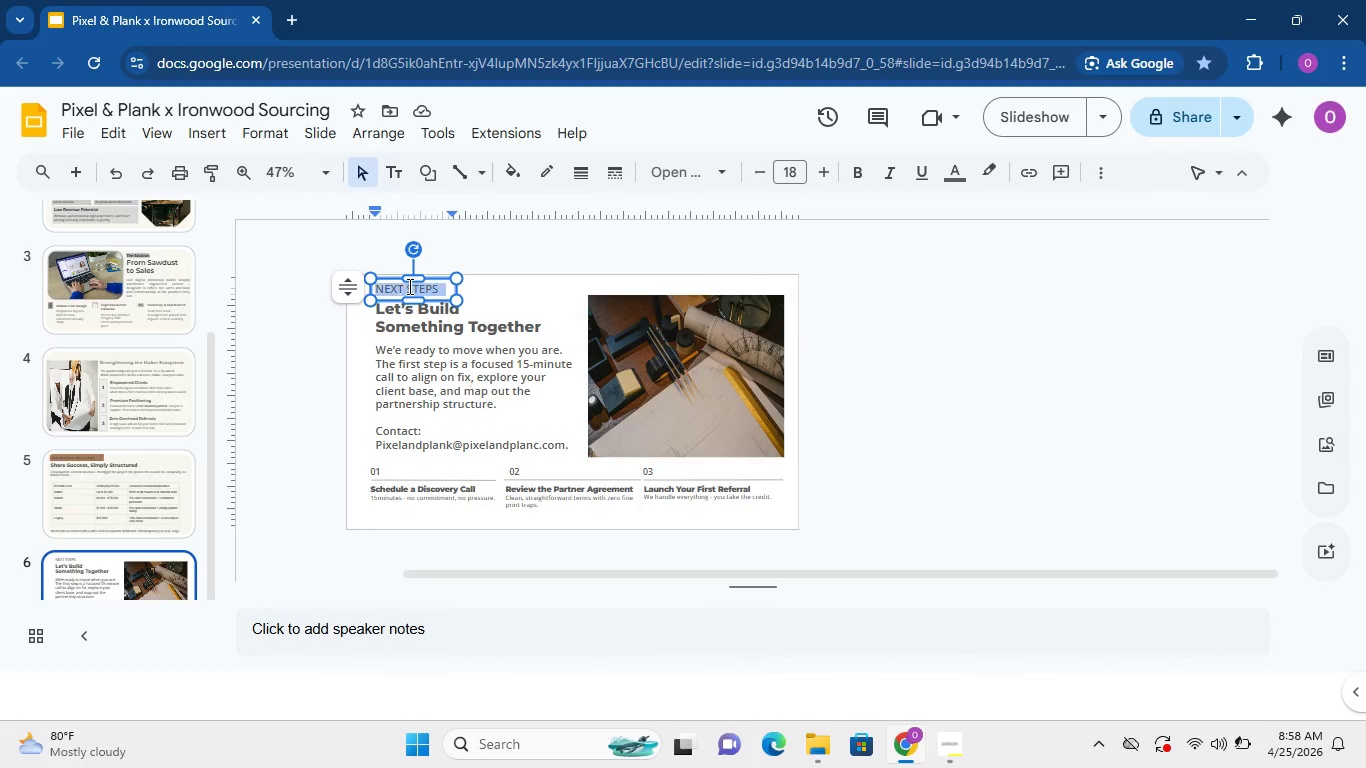 
triple_click([408, 286])
 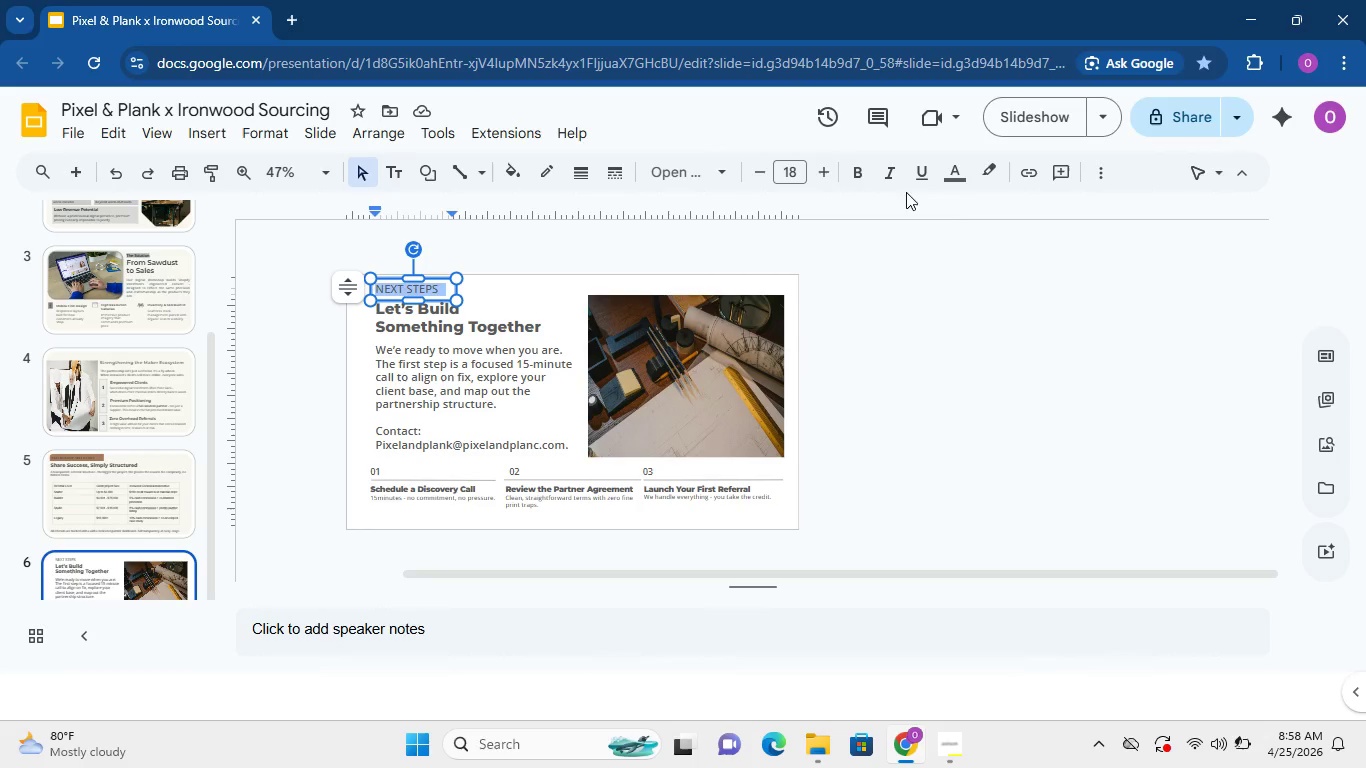 
mouse_move([937, 172])
 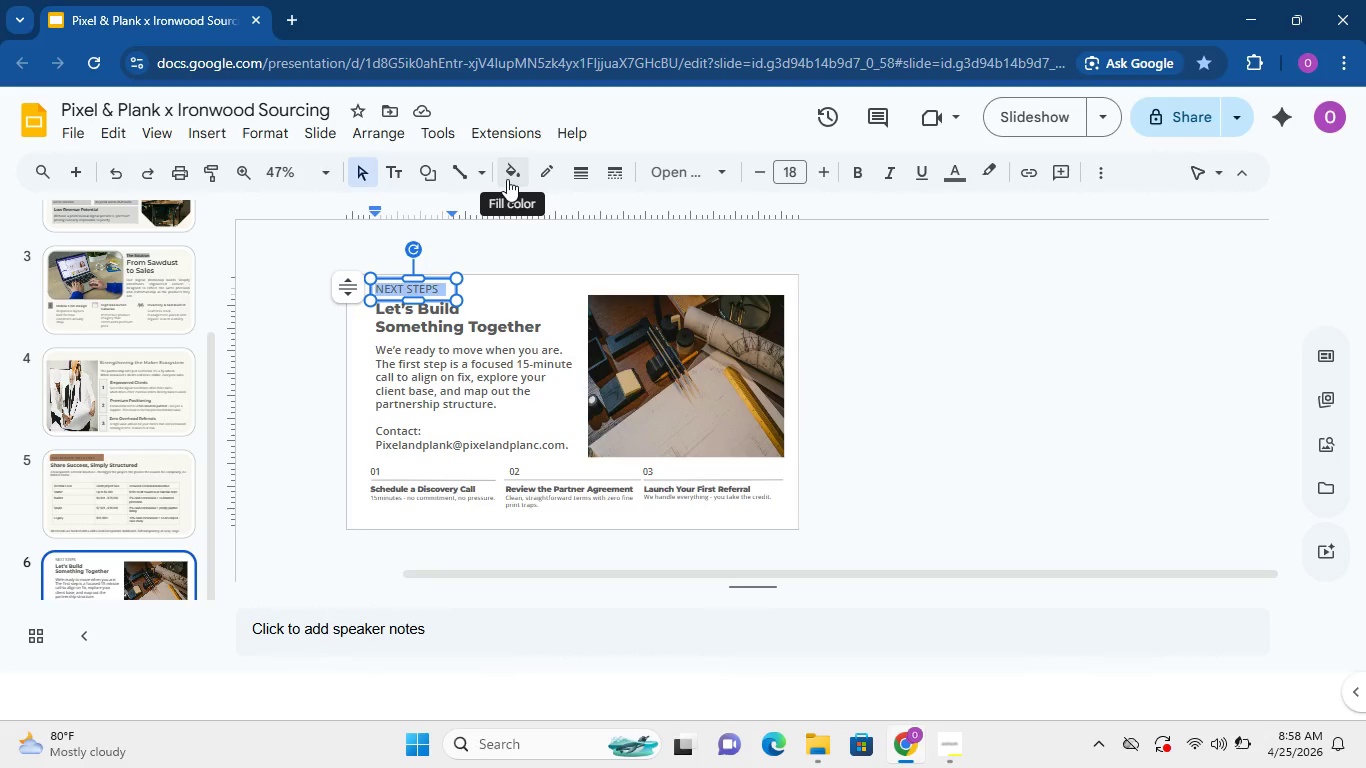 
left_click([507, 179])
 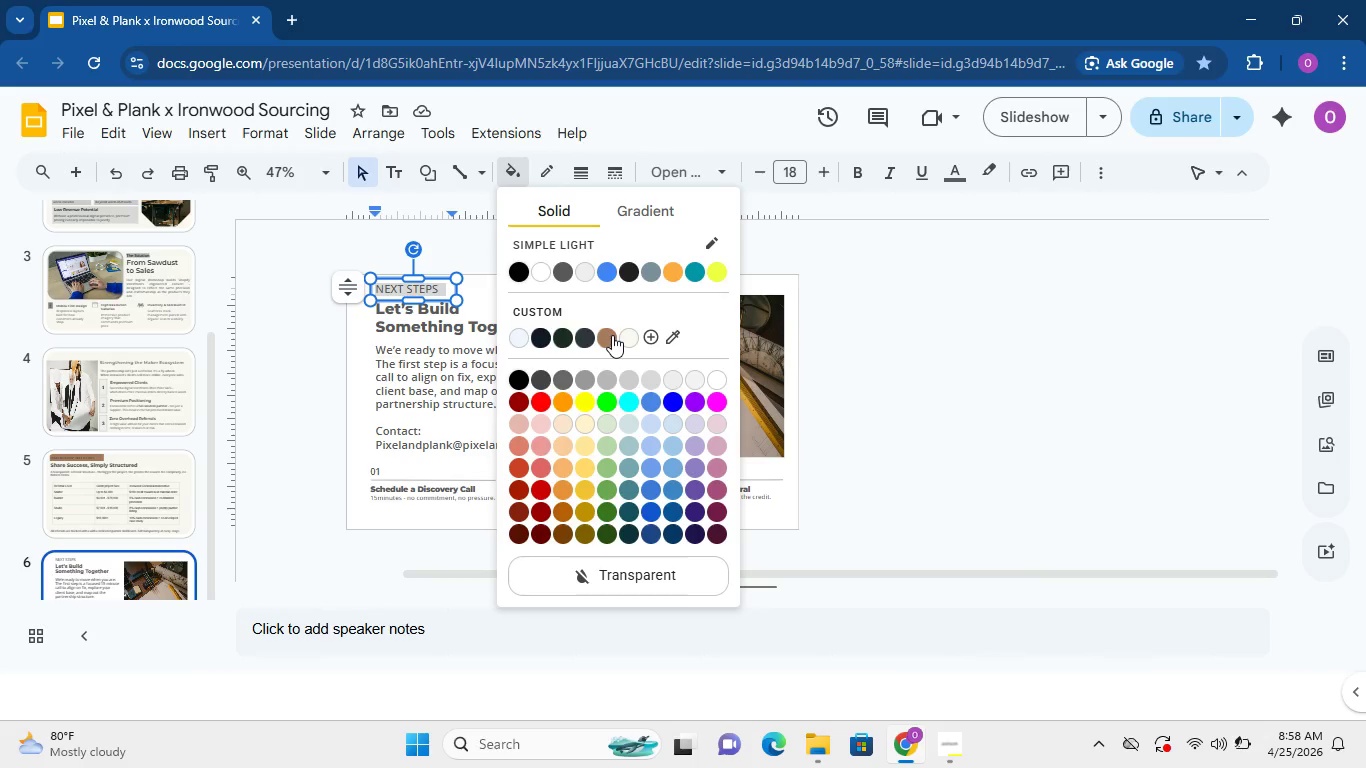 
left_click([612, 335])
 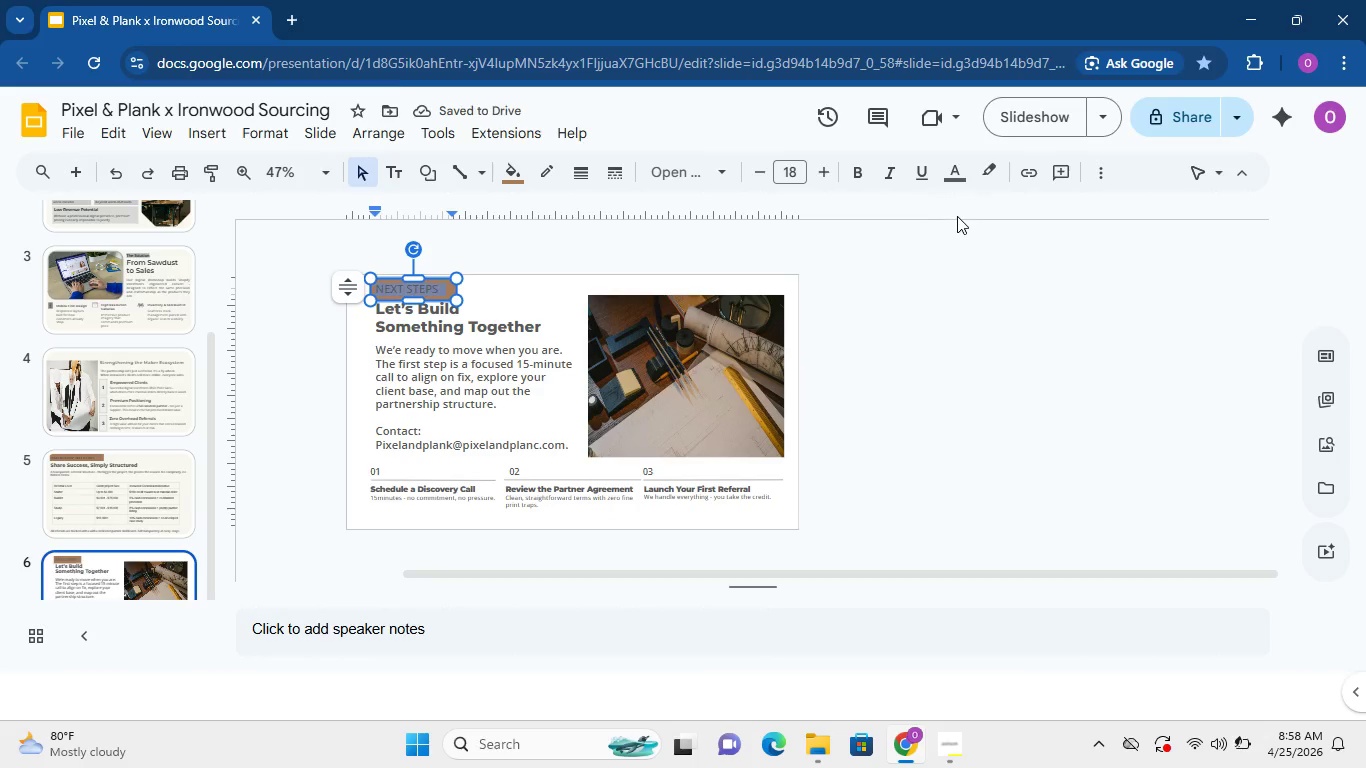 
left_click([962, 177])
 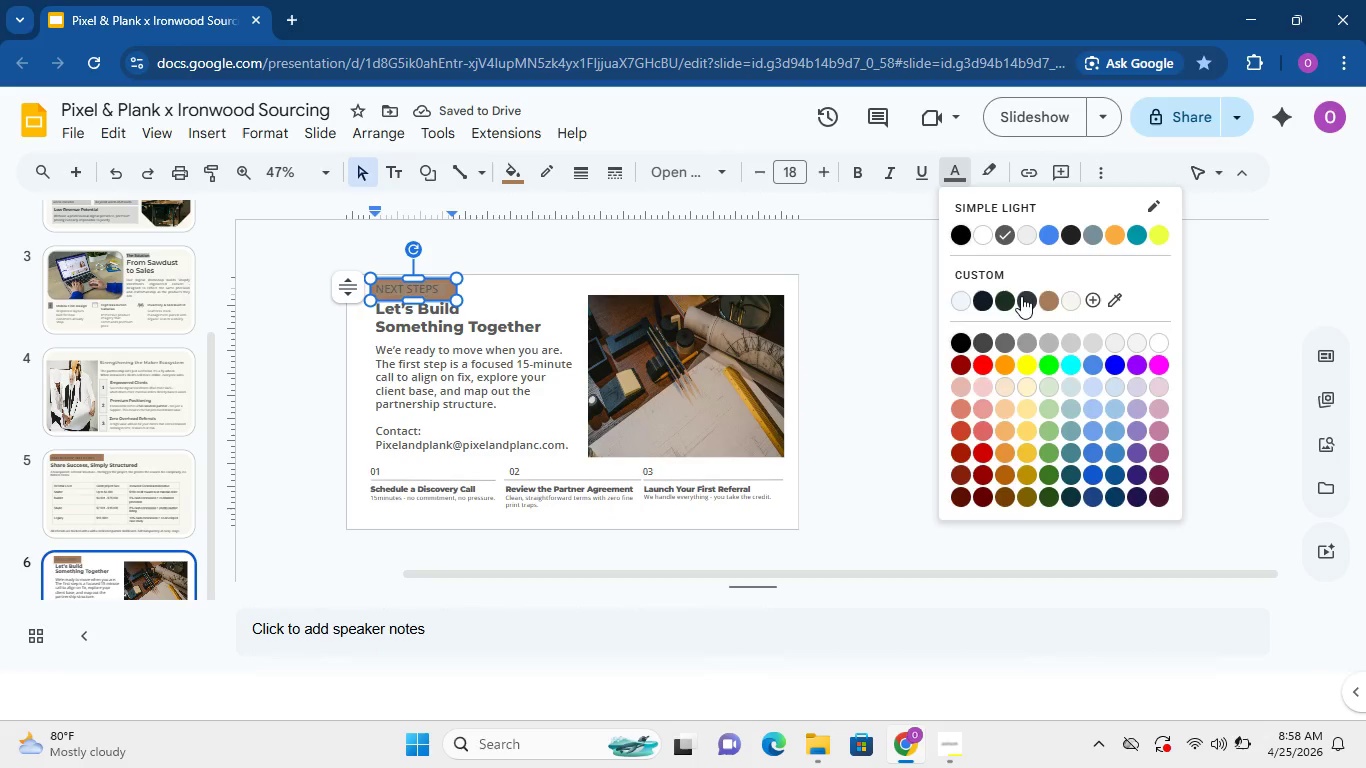 
left_click([1021, 296])
 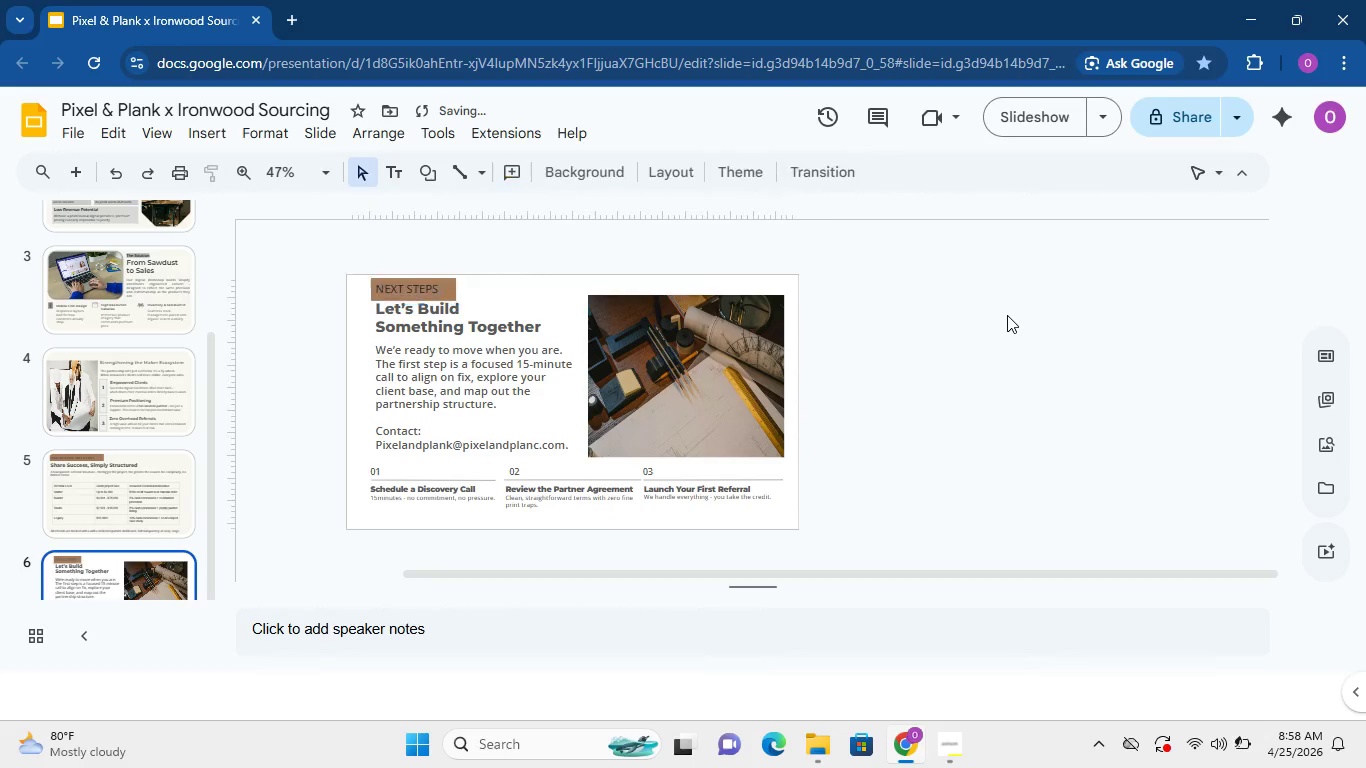 
left_click([1007, 315])
 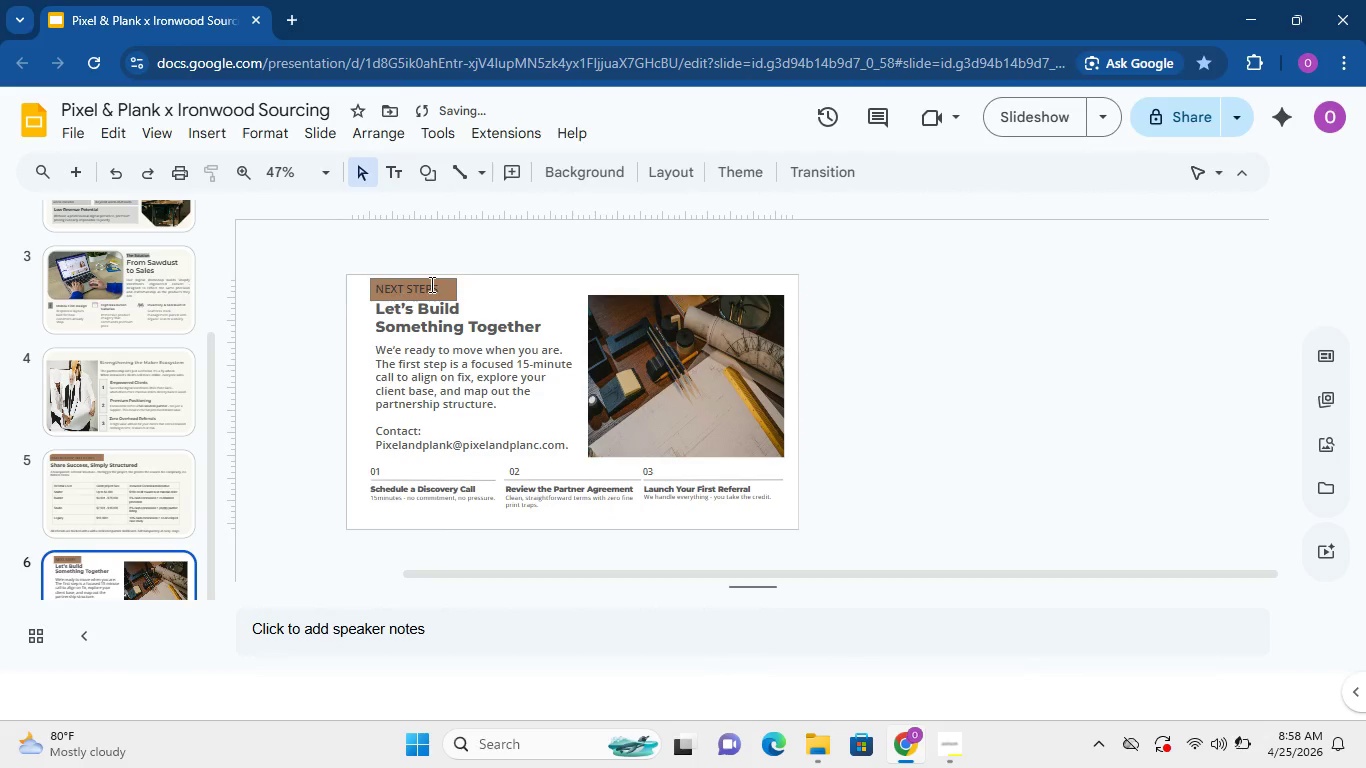 
double_click([430, 284])
 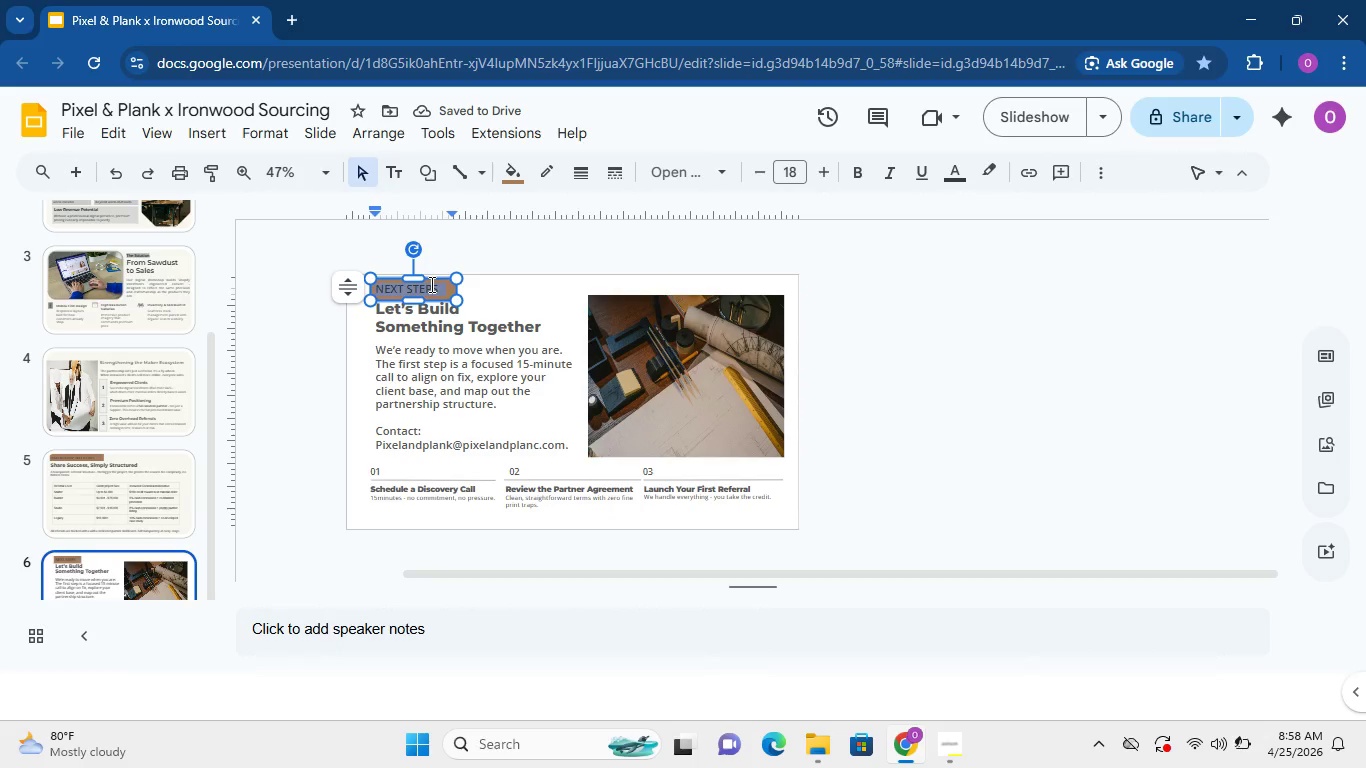 
triple_click([430, 284])
 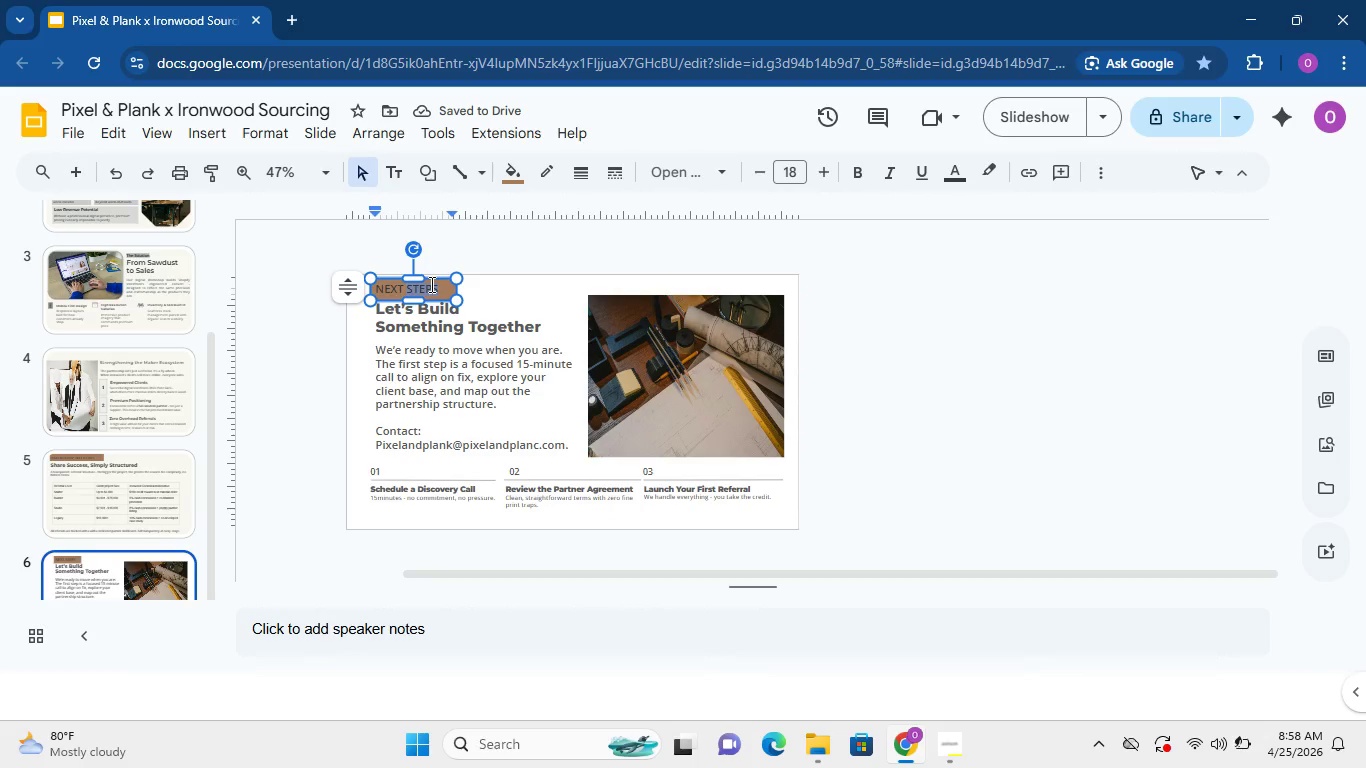 
triple_click([430, 284])
 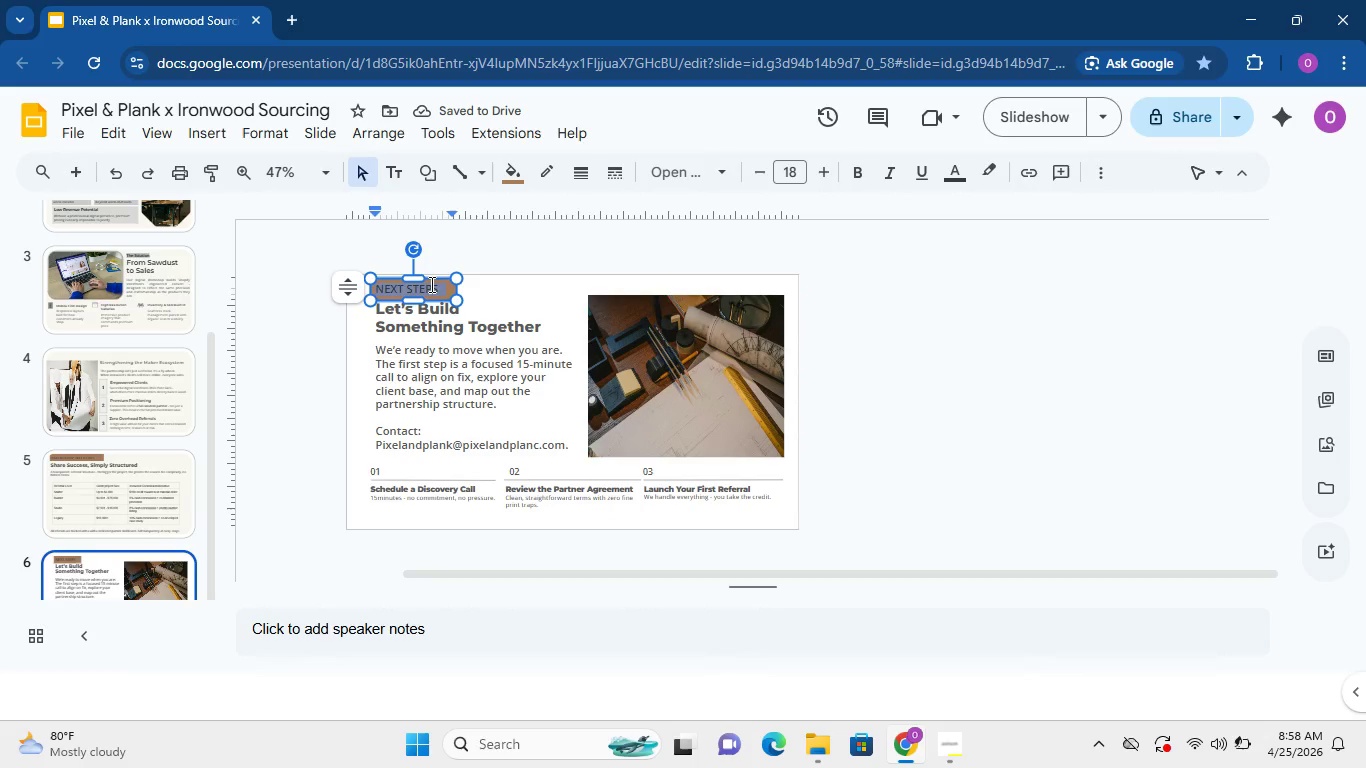 
triple_click([430, 284])
 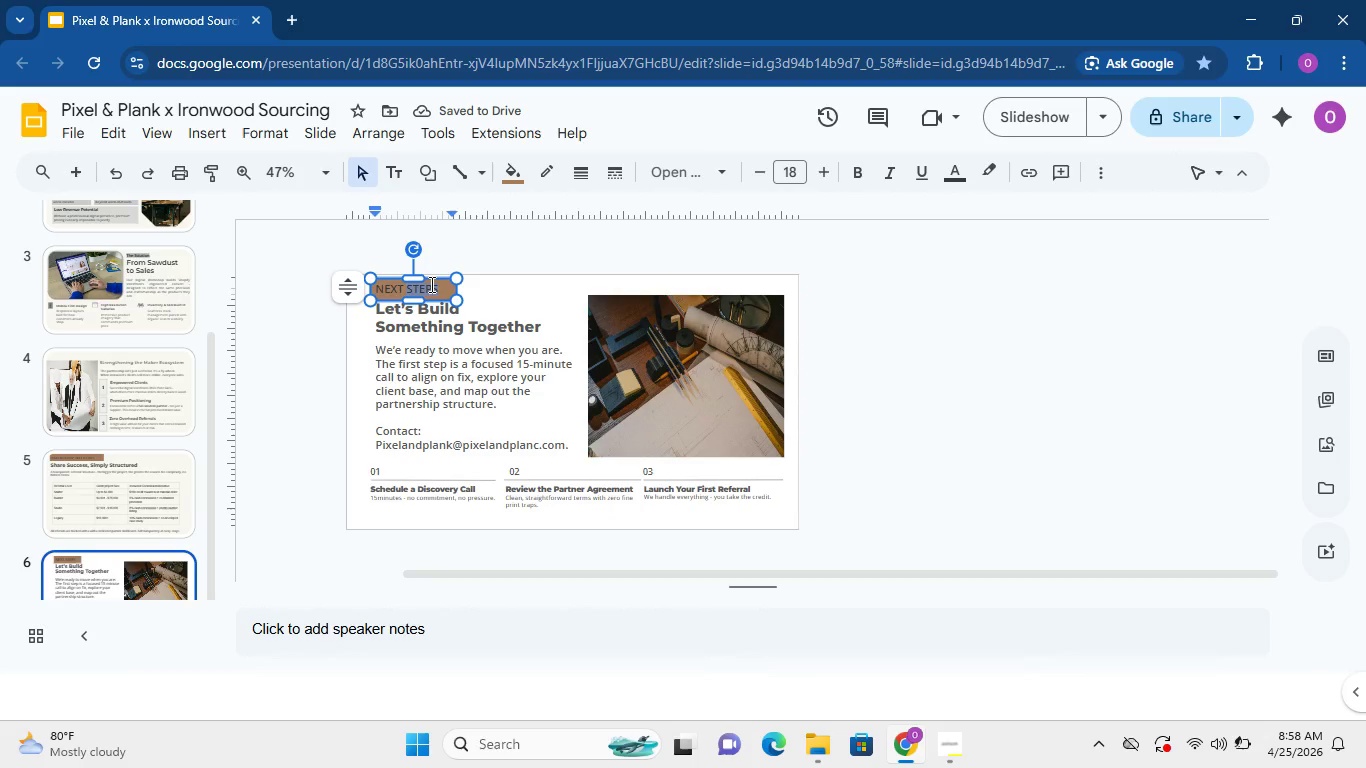 
triple_click([430, 284])
 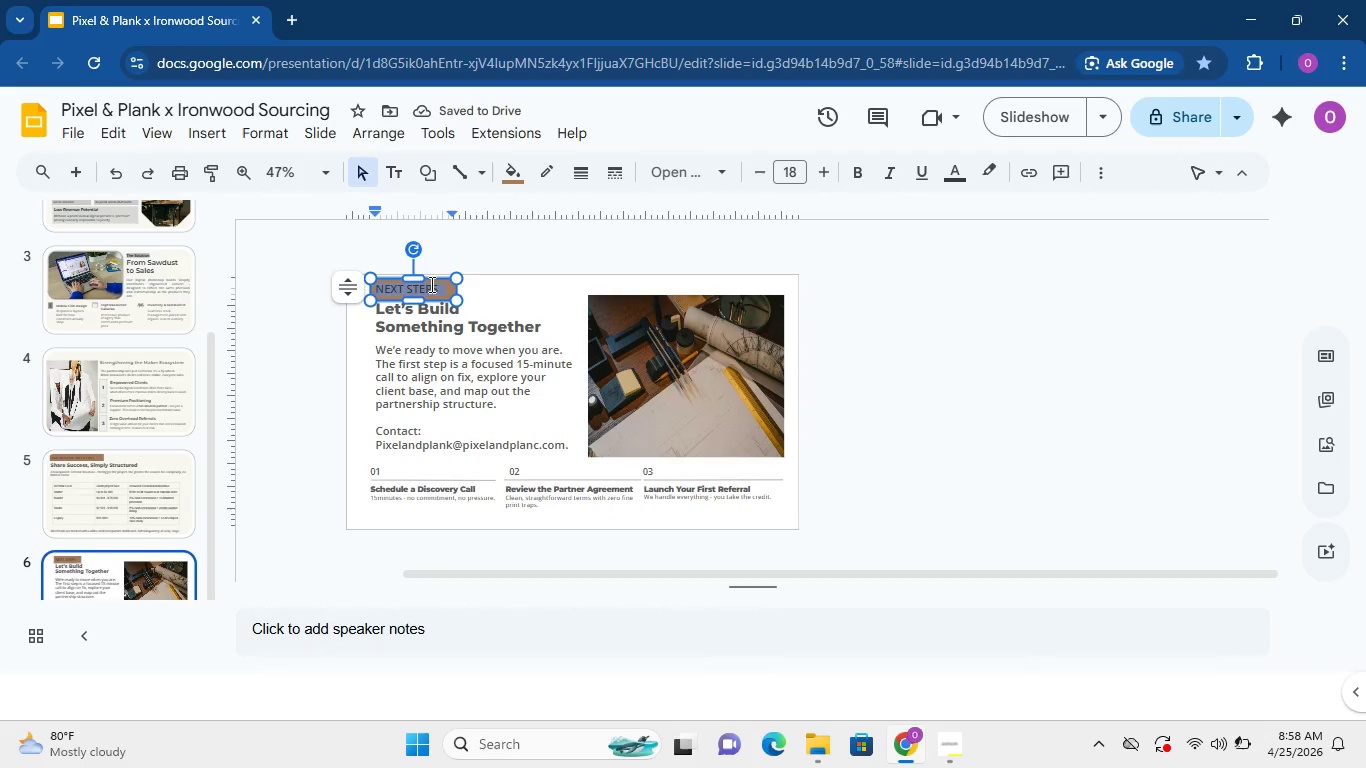 
triple_click([430, 284])
 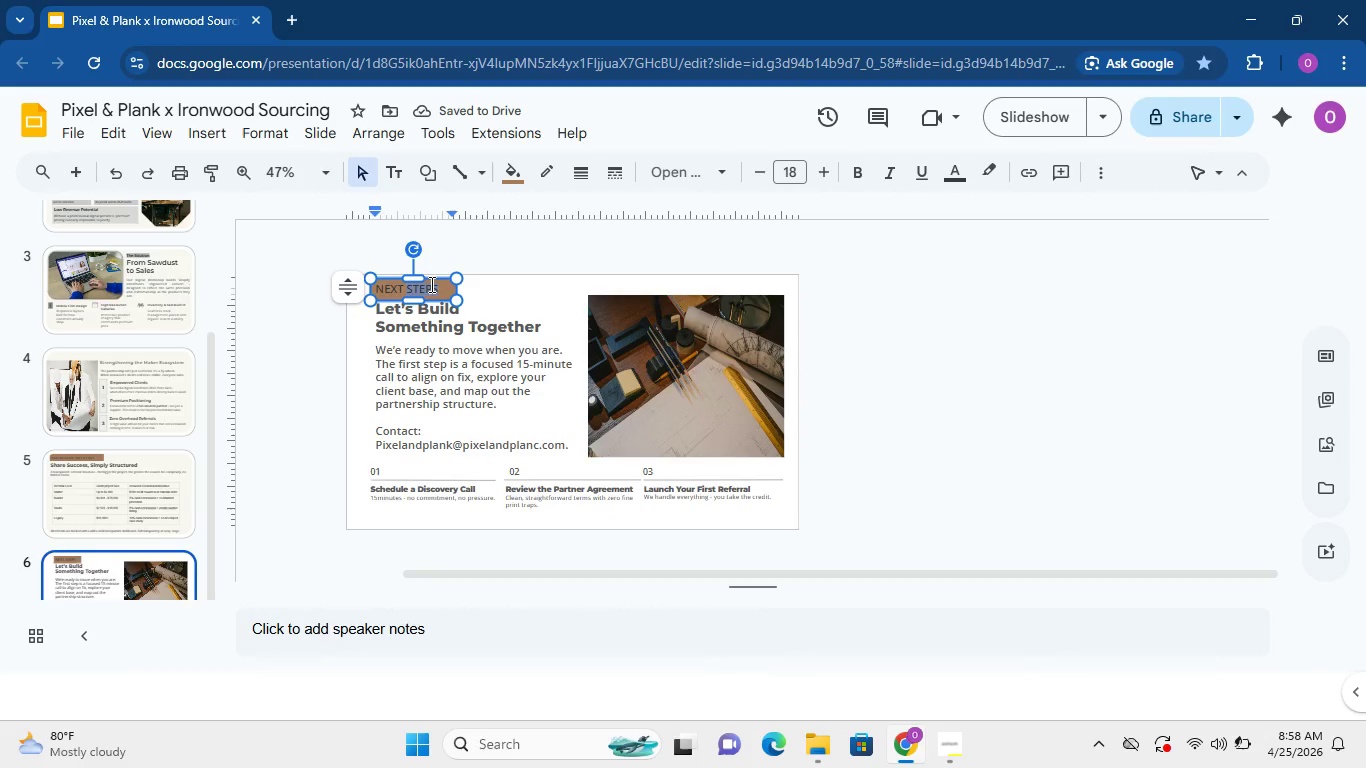 
triple_click([430, 284])
 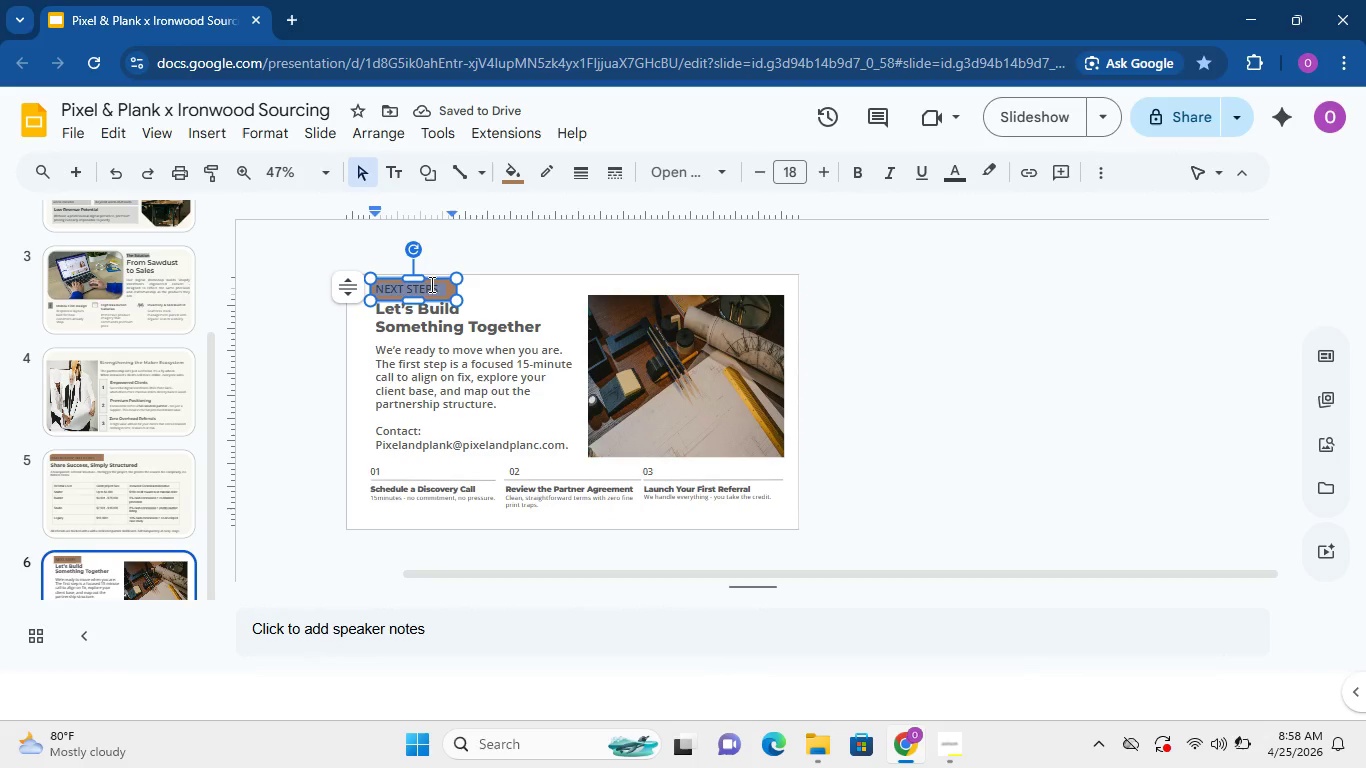 
triple_click([430, 284])
 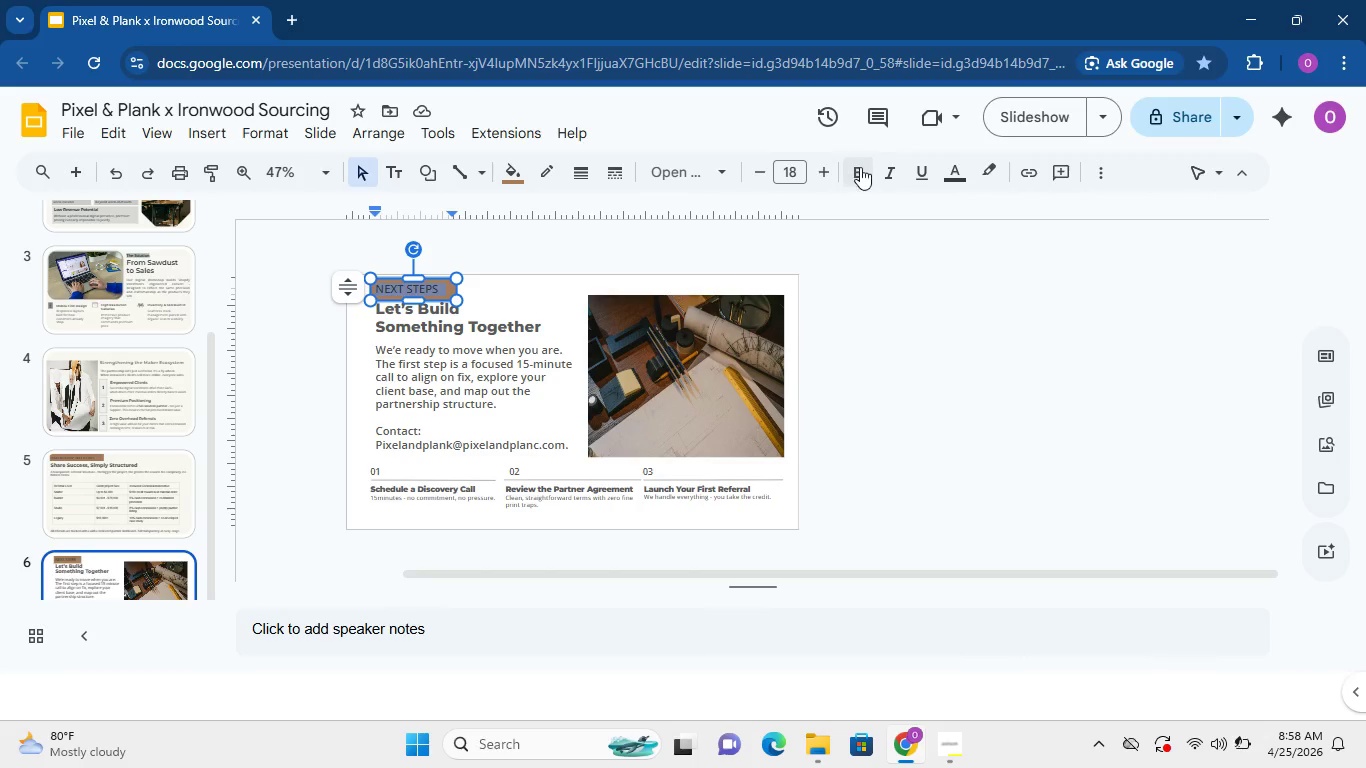 
left_click([860, 167])
 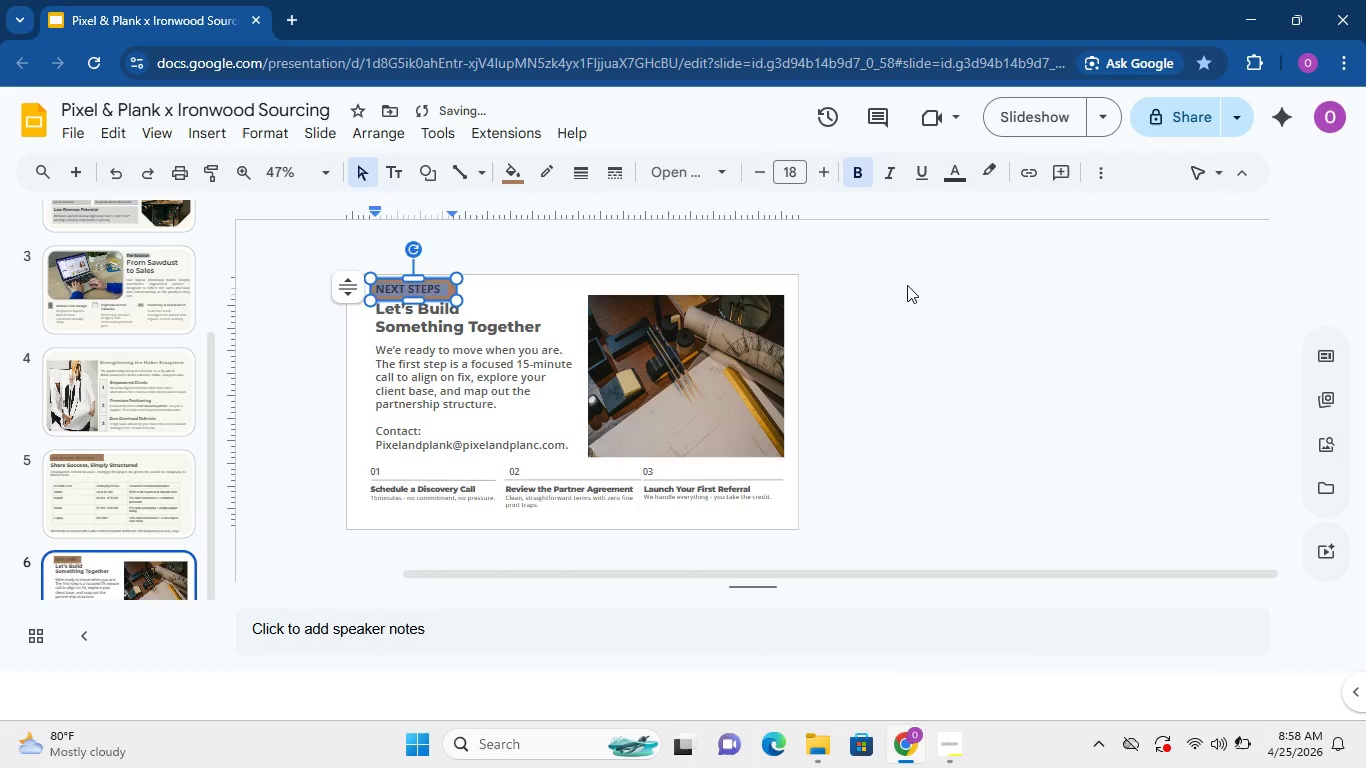 
left_click([907, 285])
 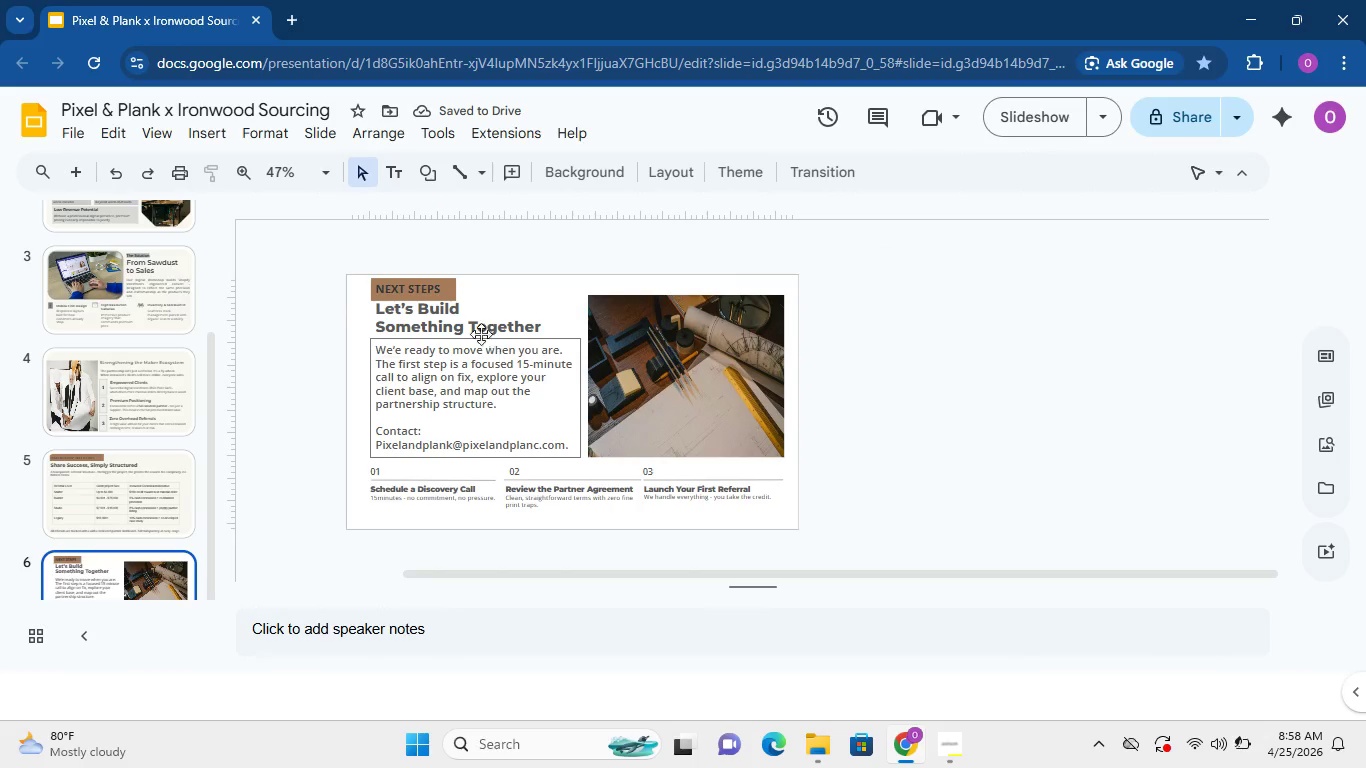 
left_click([466, 322])
 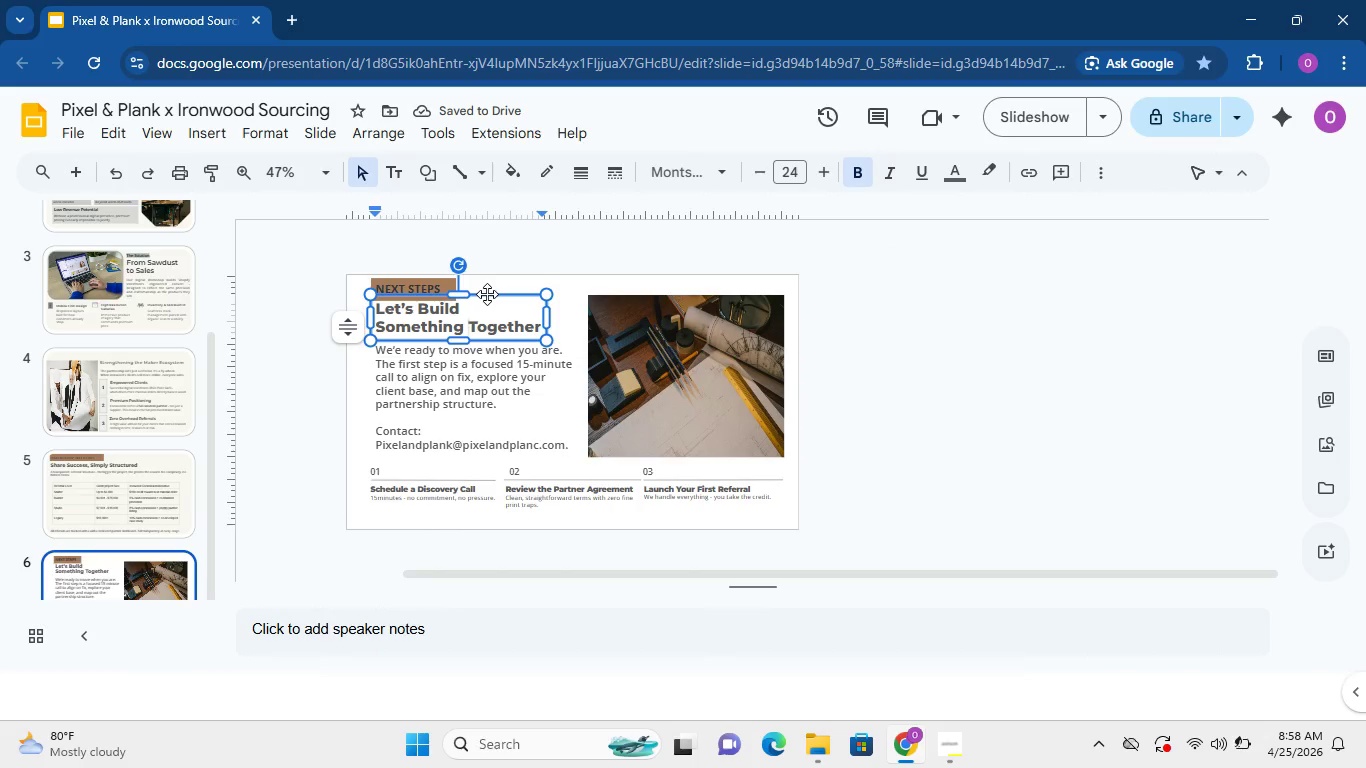 
left_click([487, 294])
 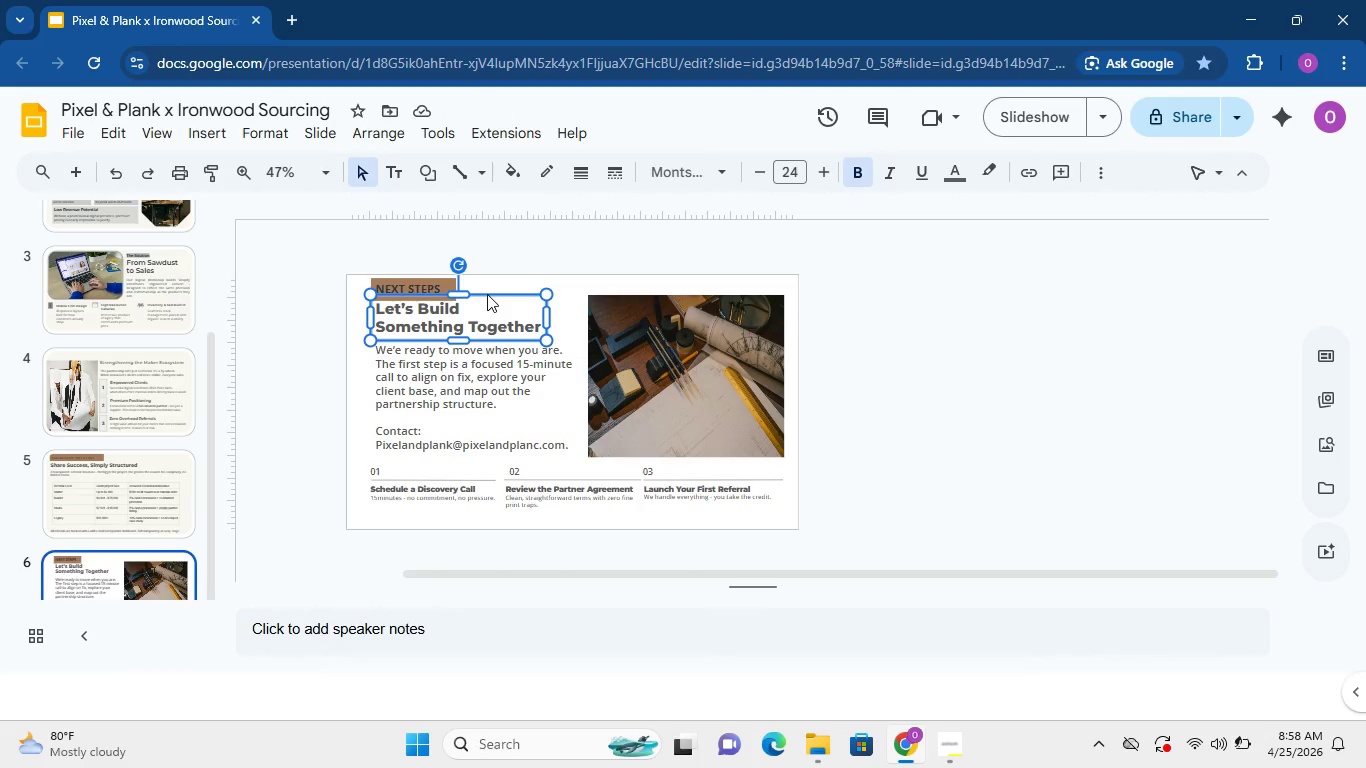 
key(ArrowDown)
 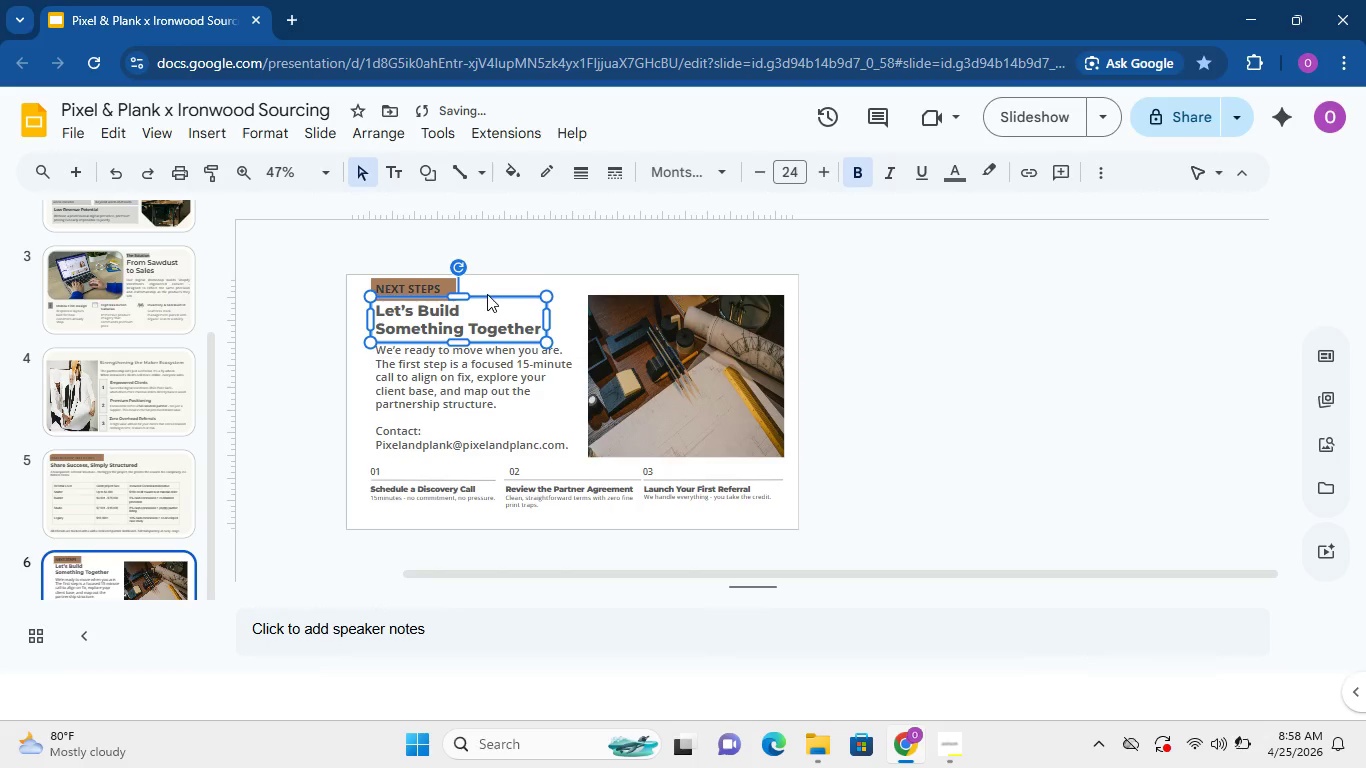 
key(ArrowDown)
 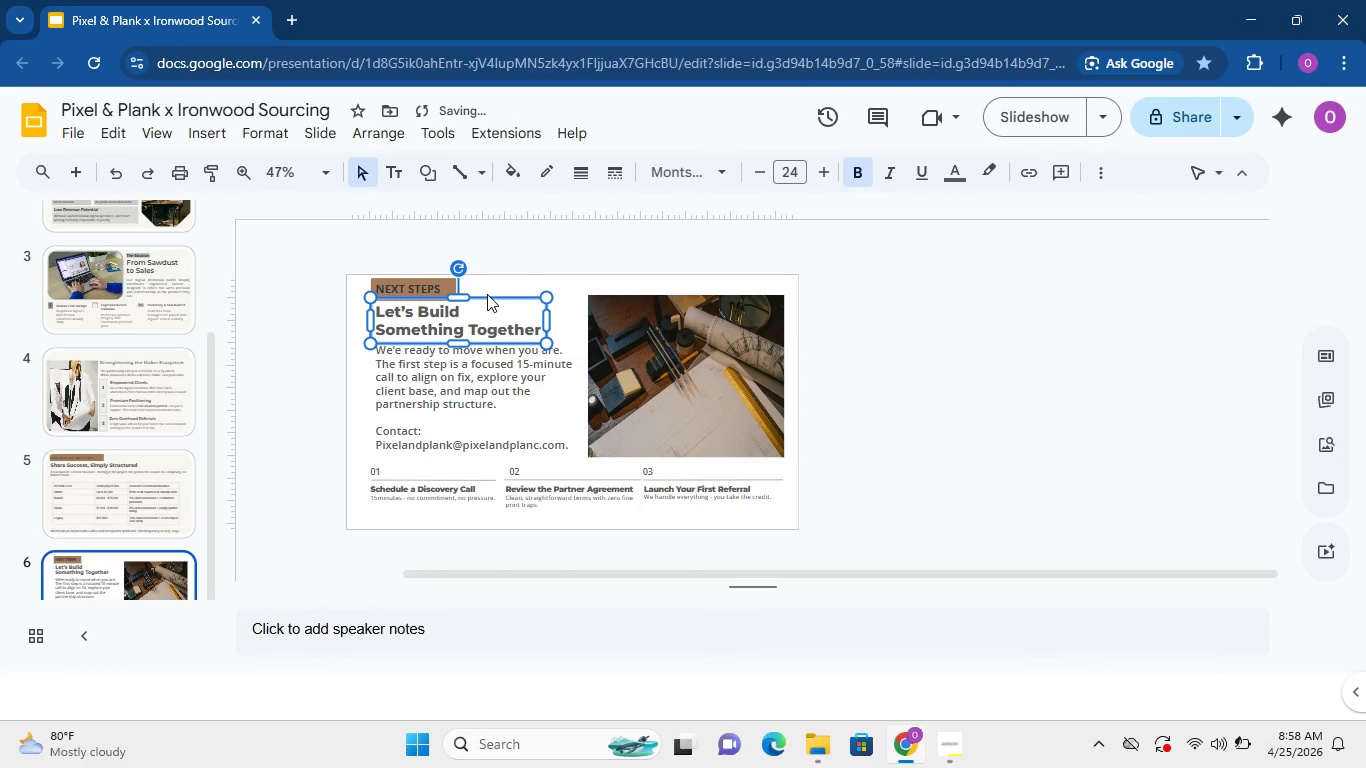 
key(ArrowDown)
 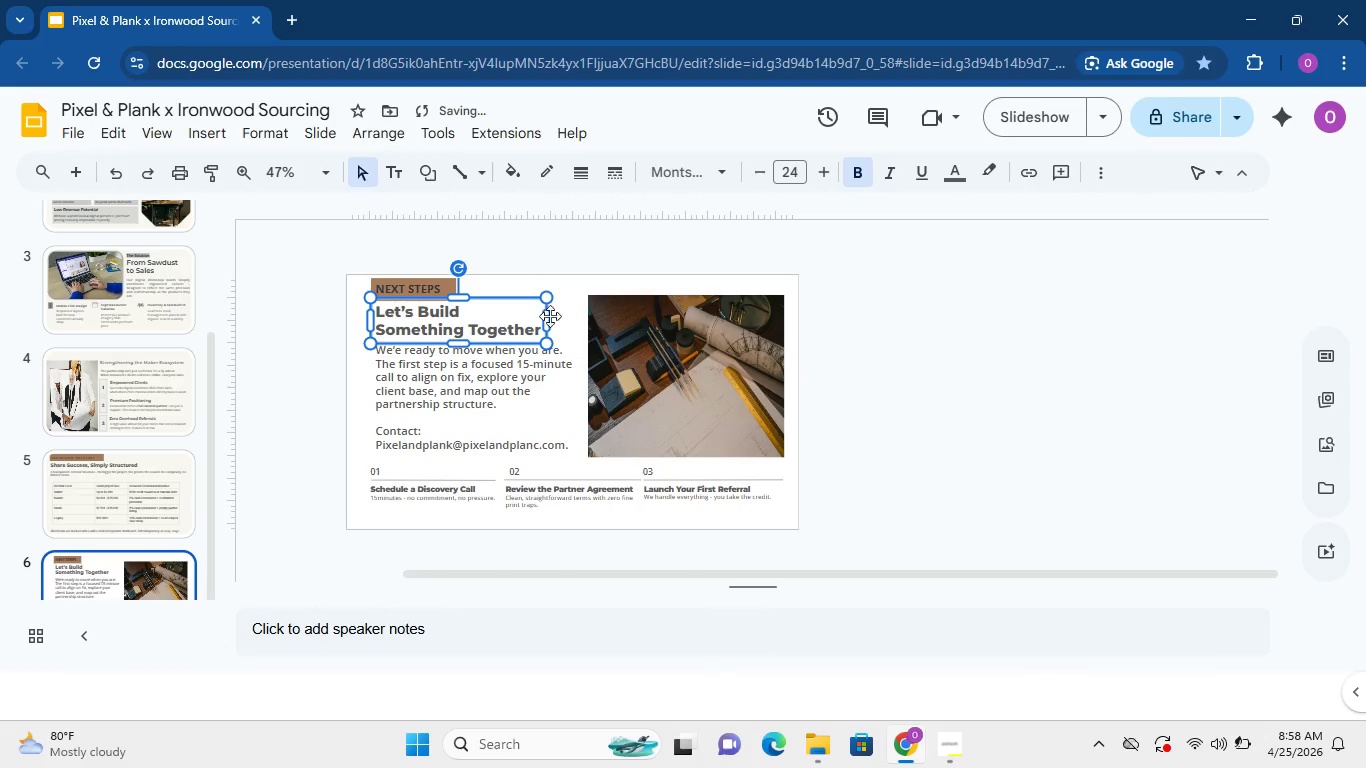 
left_click_drag(start_coordinate=[546, 315], to_coordinate=[564, 315])
 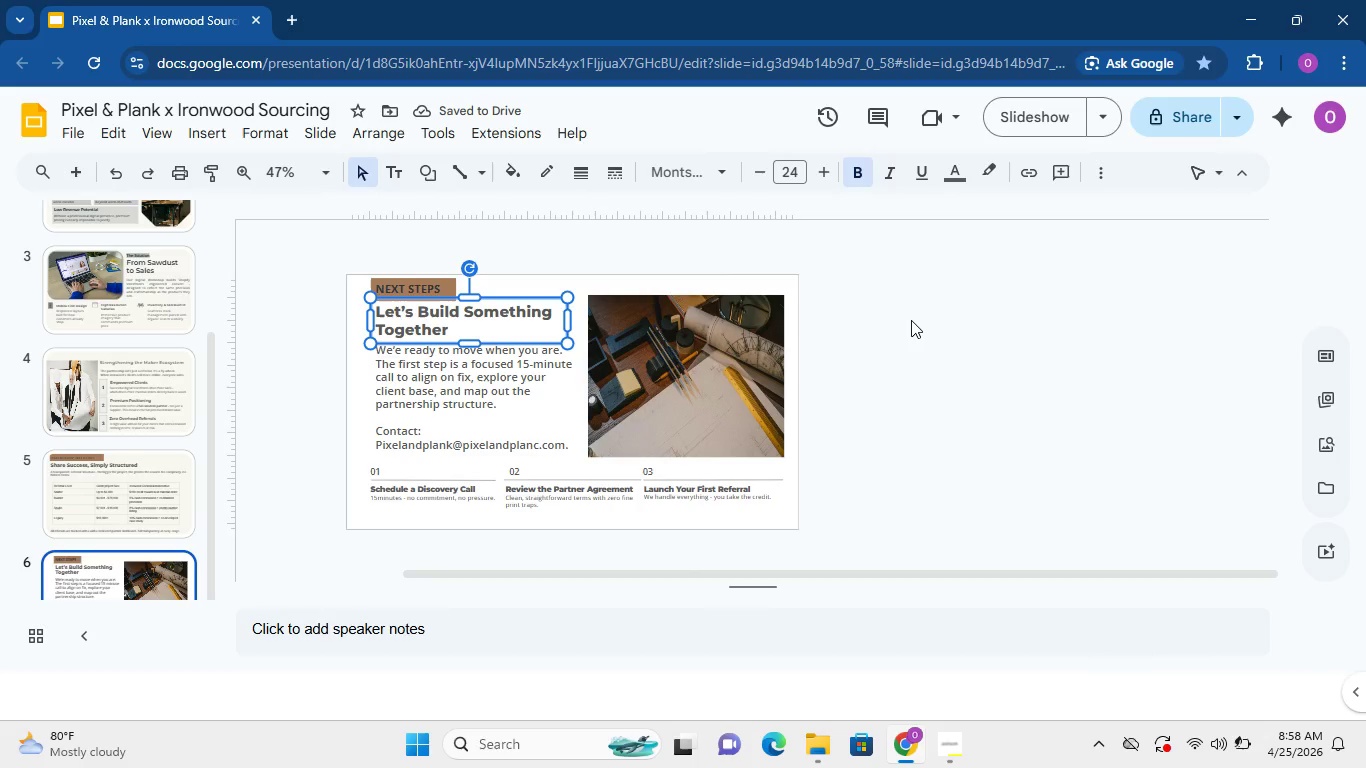 
left_click([911, 320])
 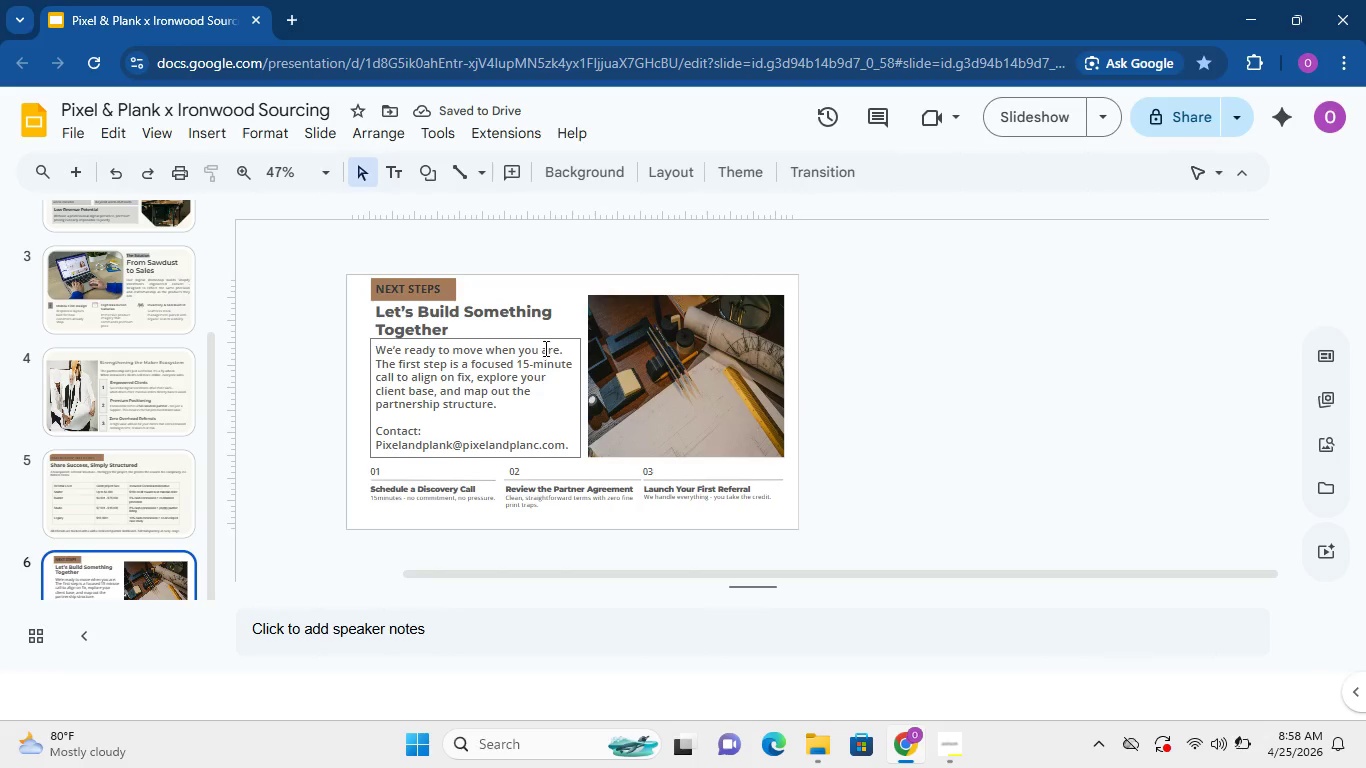 
left_click([554, 338])
 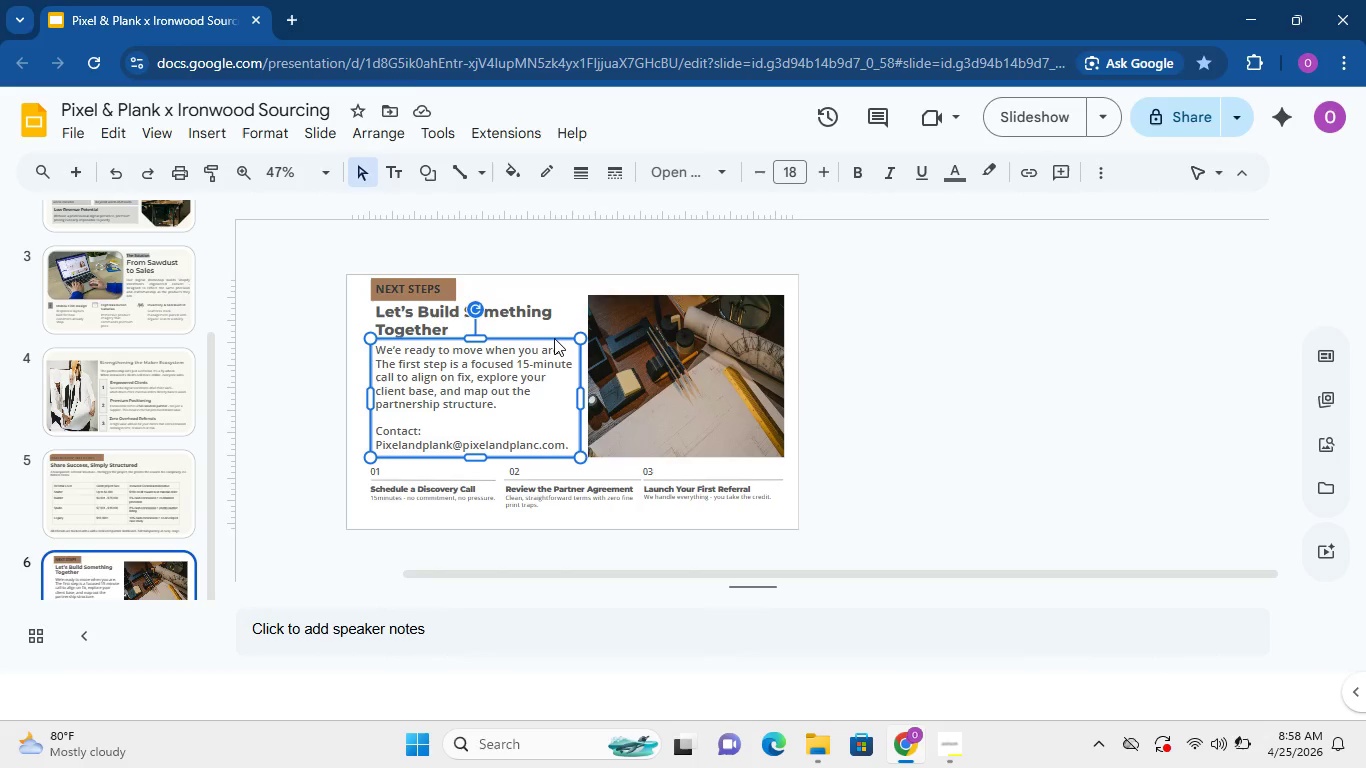 
key(ArrowDown)
 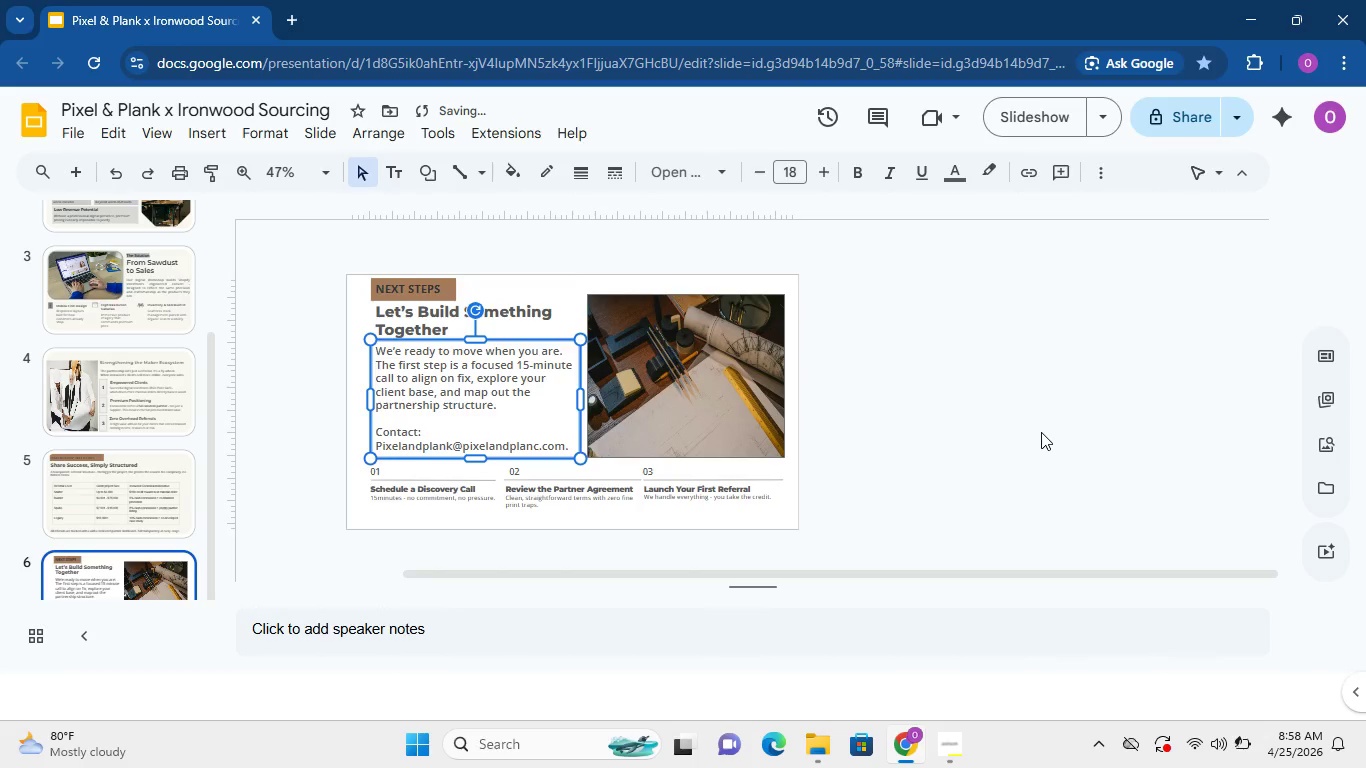 
left_click([1041, 432])
 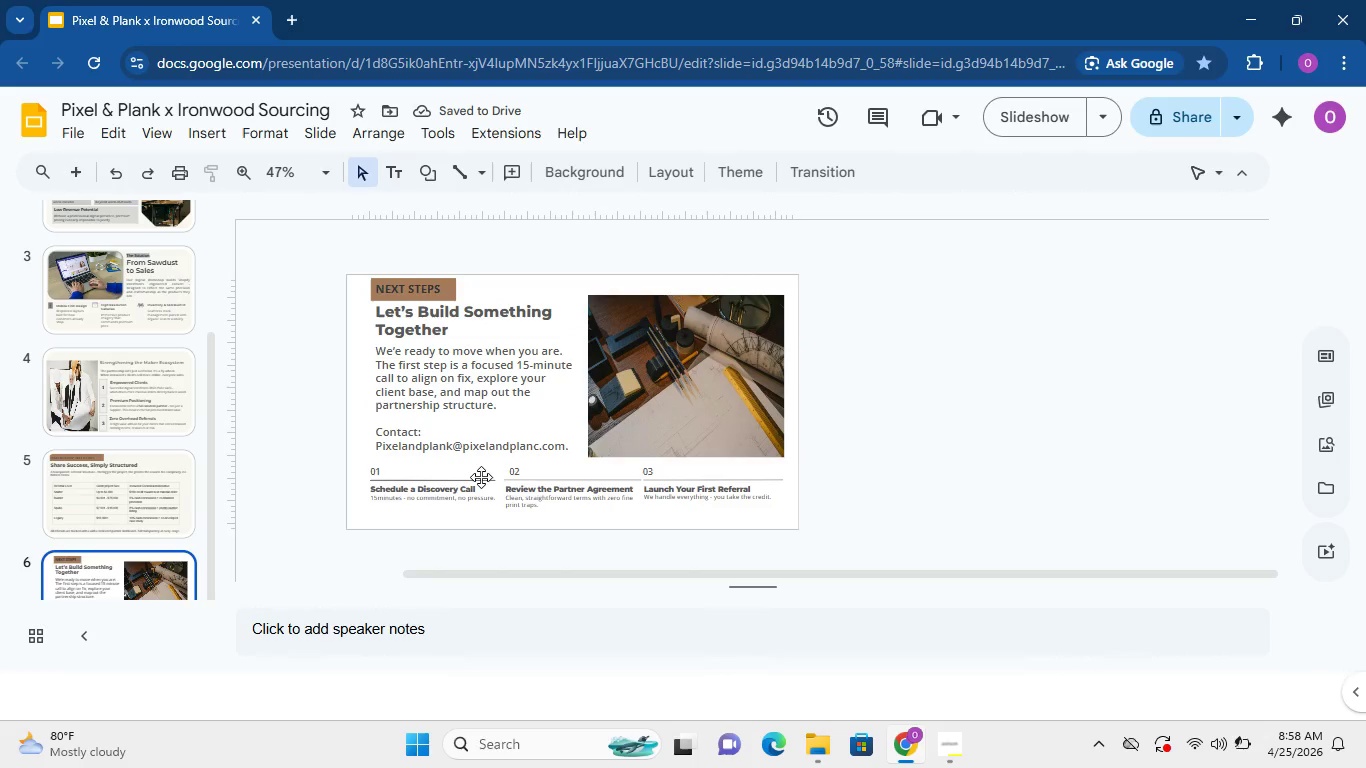 
left_click([480, 479])
 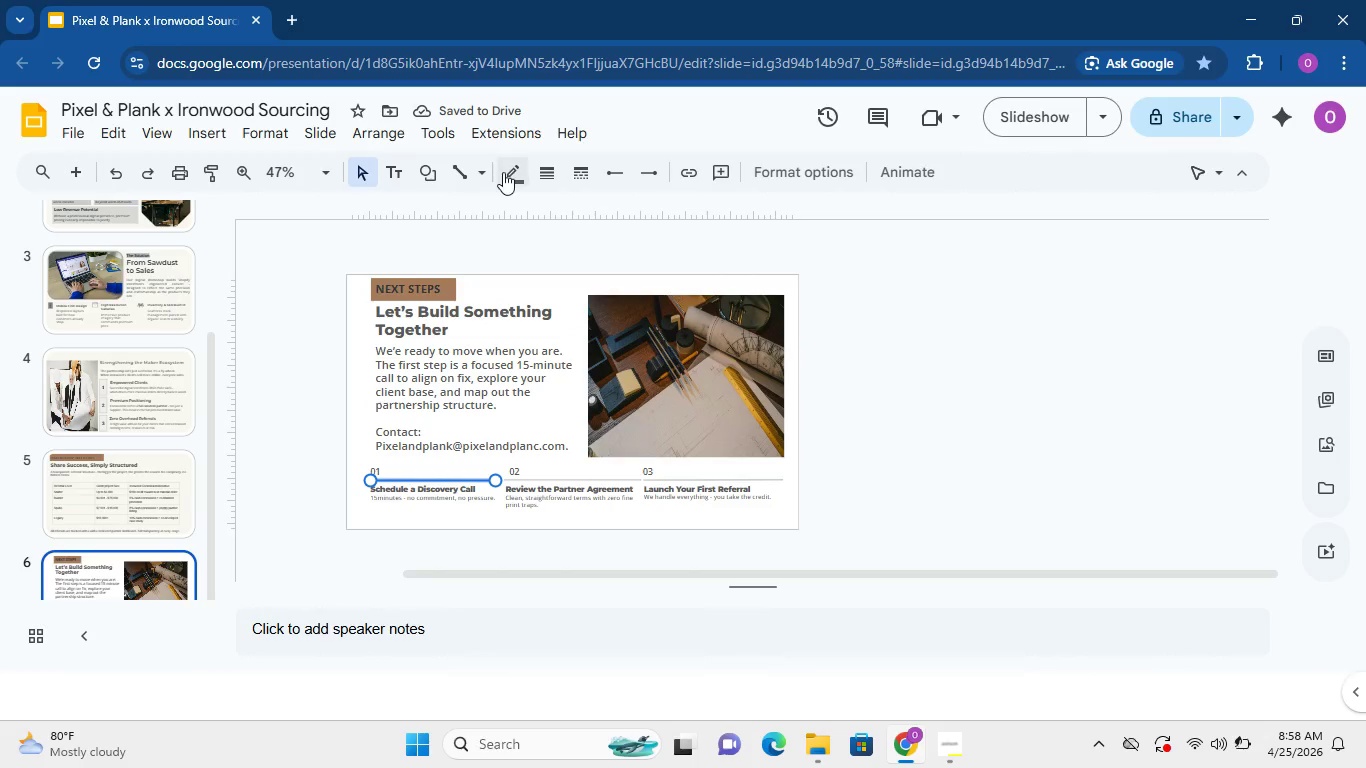 
left_click([504, 170])
 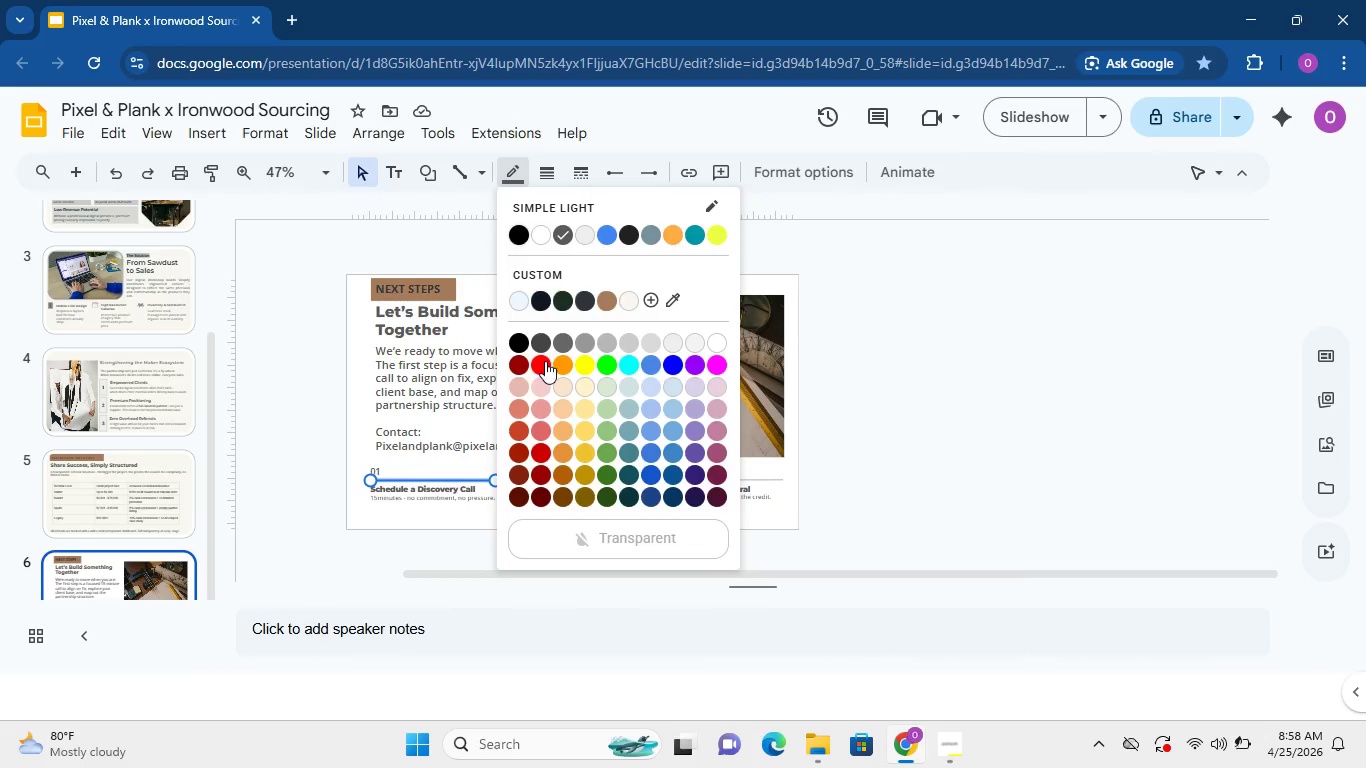 
left_click([545, 361])
 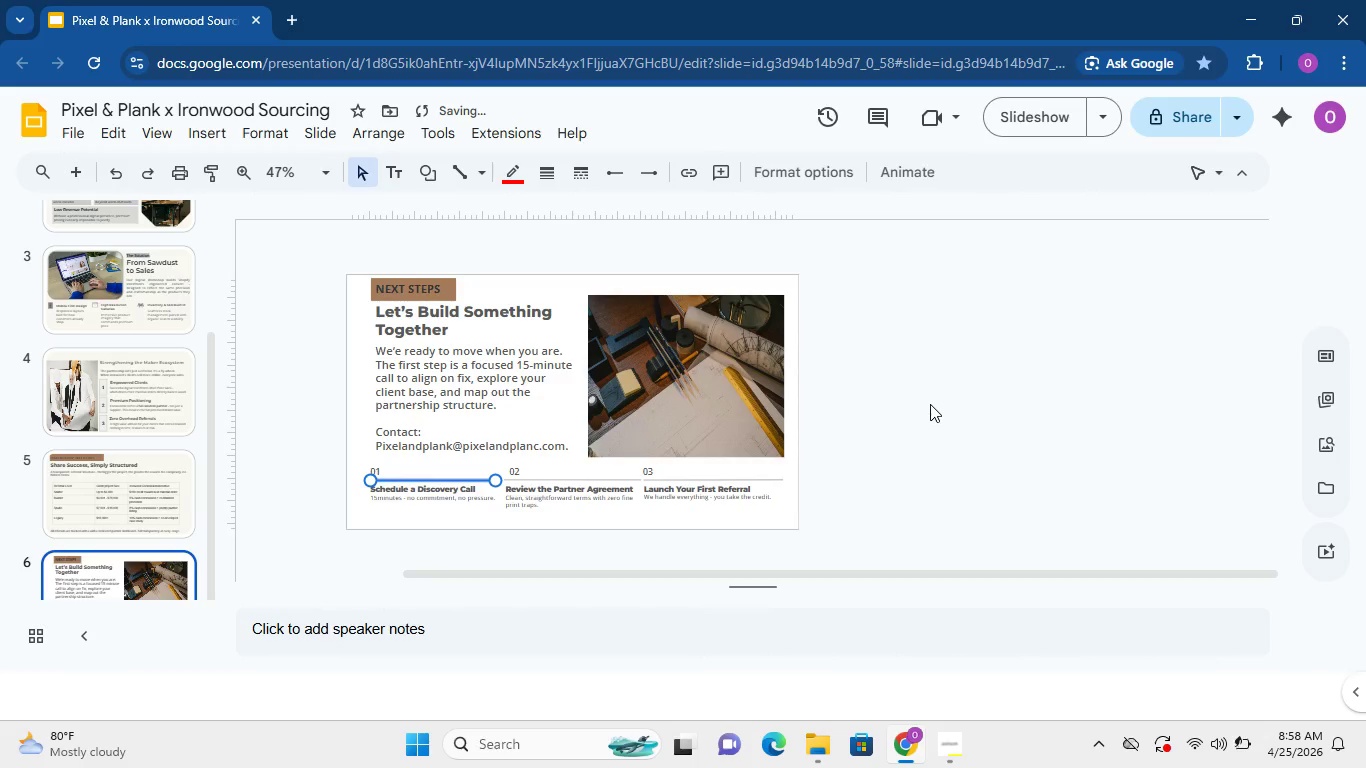 
left_click([930, 404])
 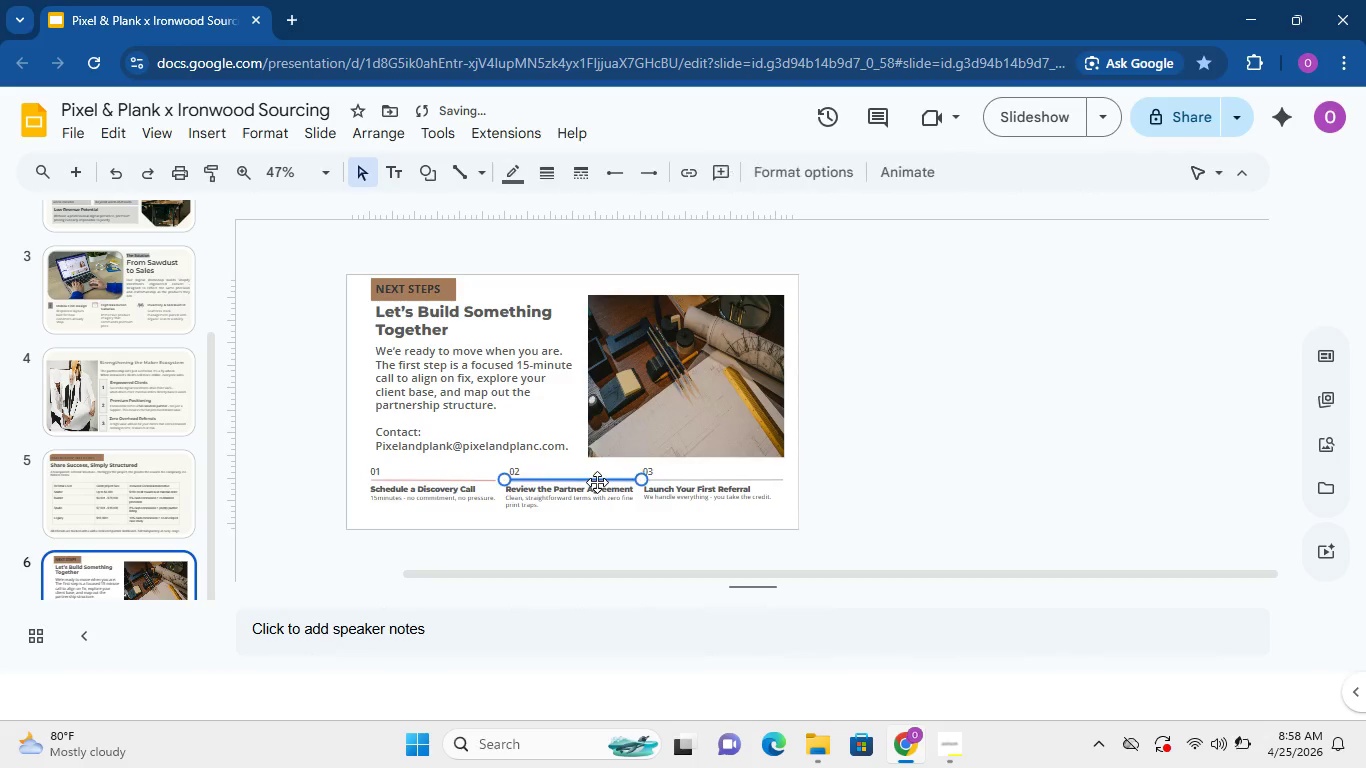 
left_click([597, 482])
 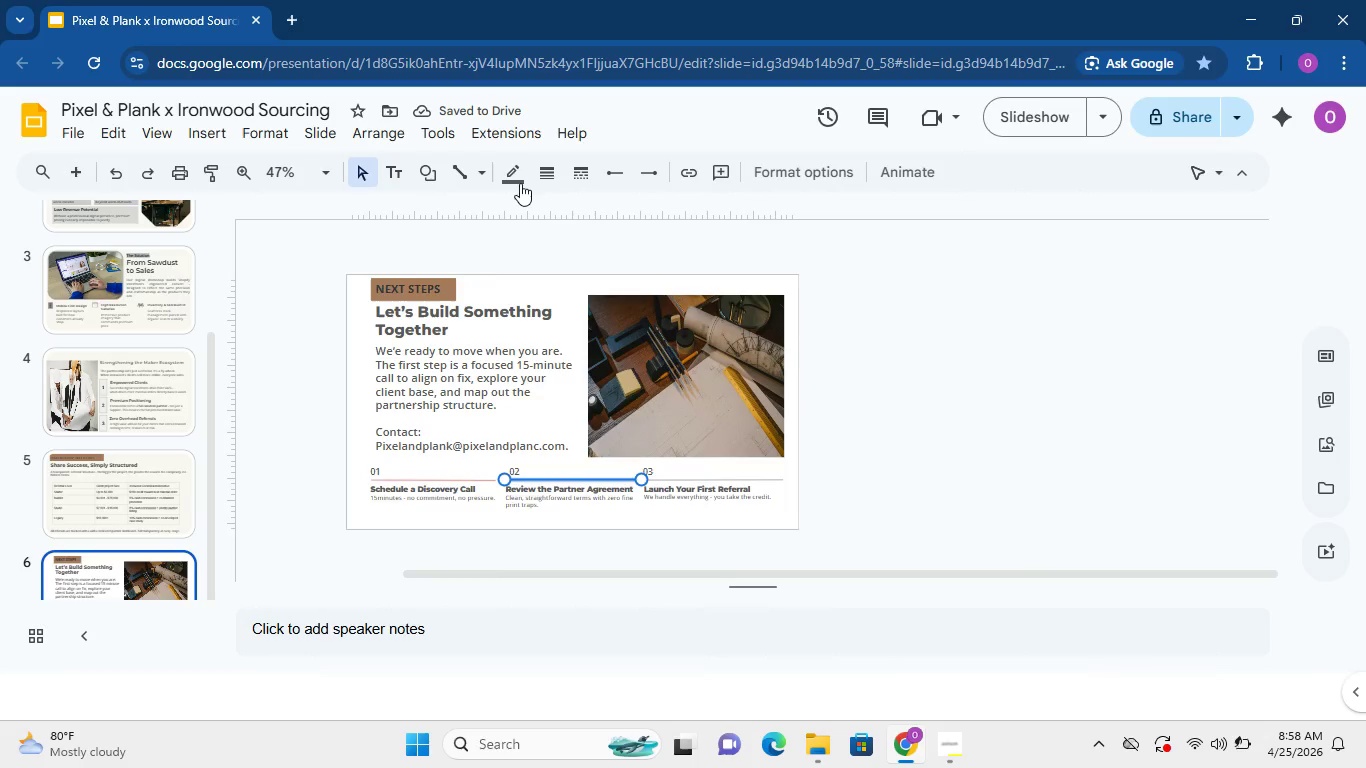 
left_click([520, 181])
 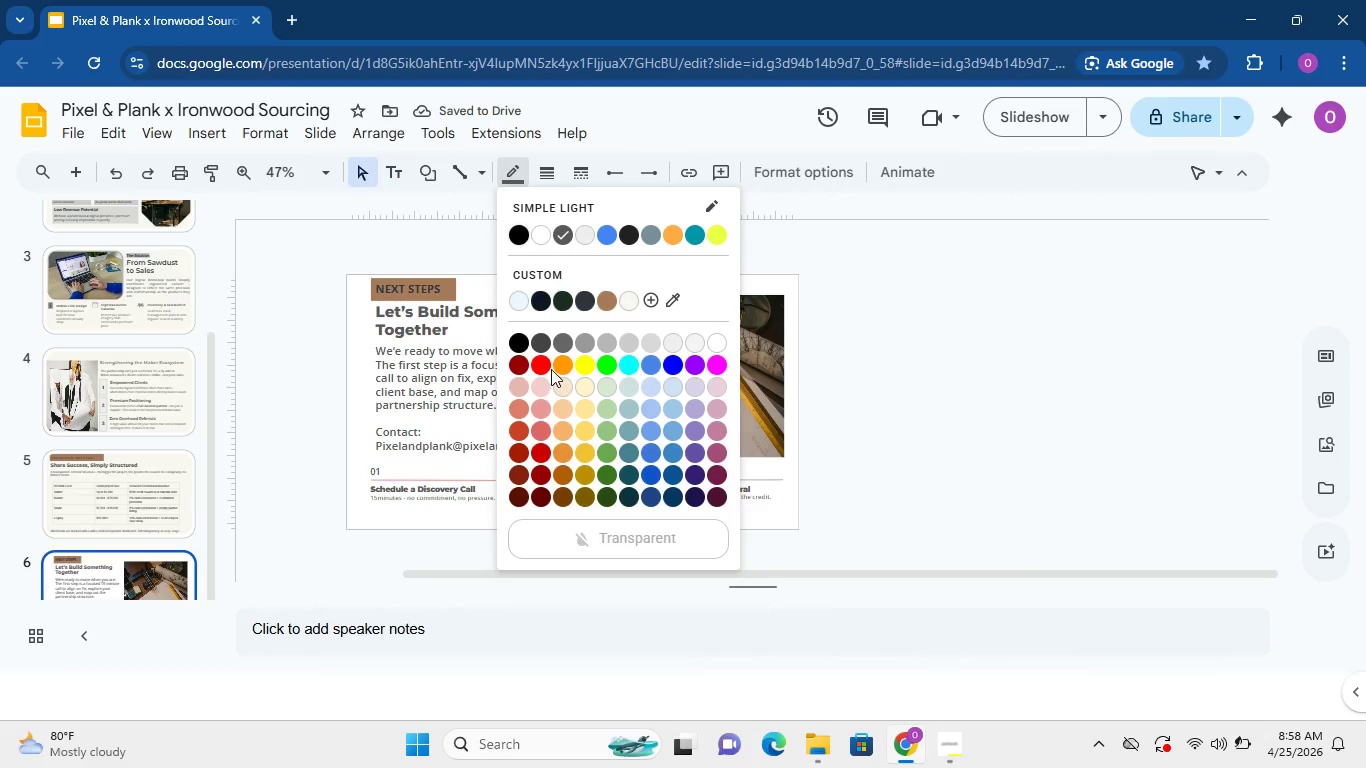 
left_click([551, 369])
 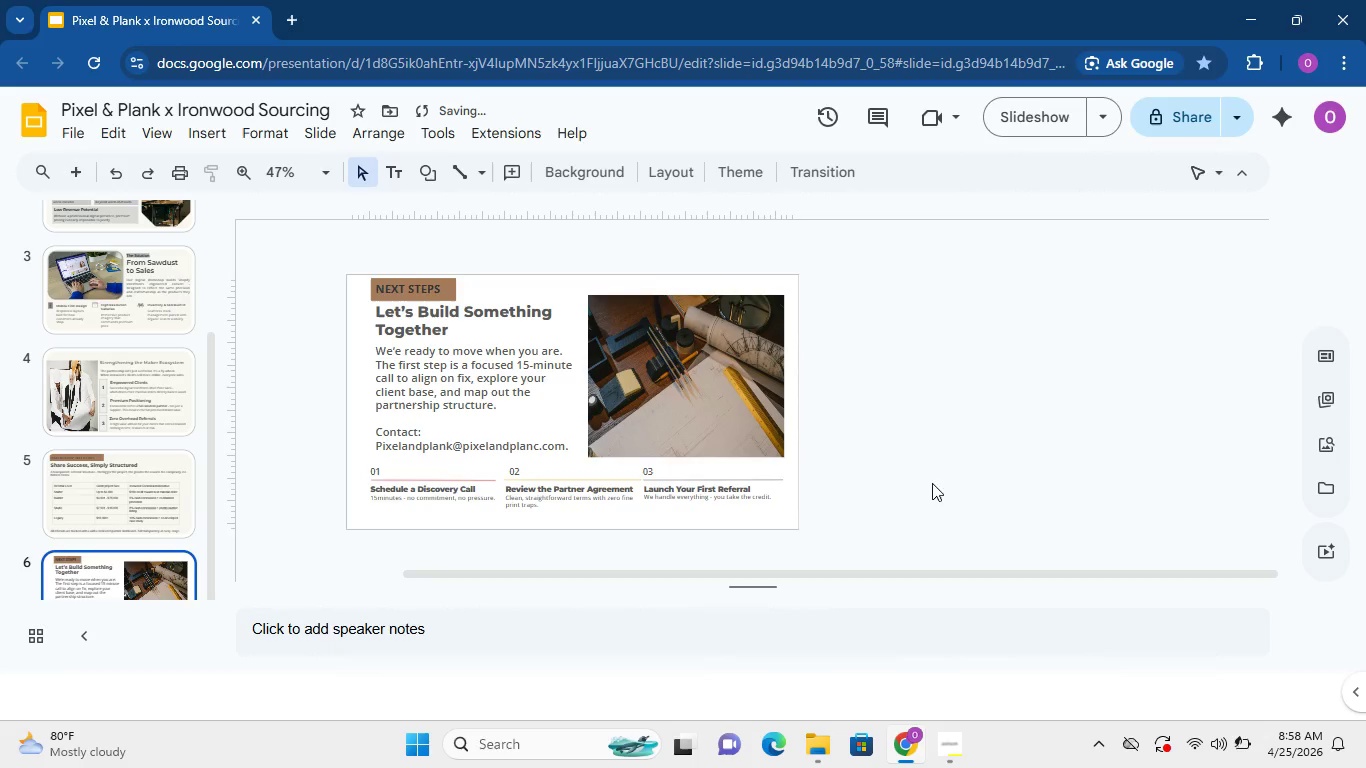 
left_click([932, 483])
 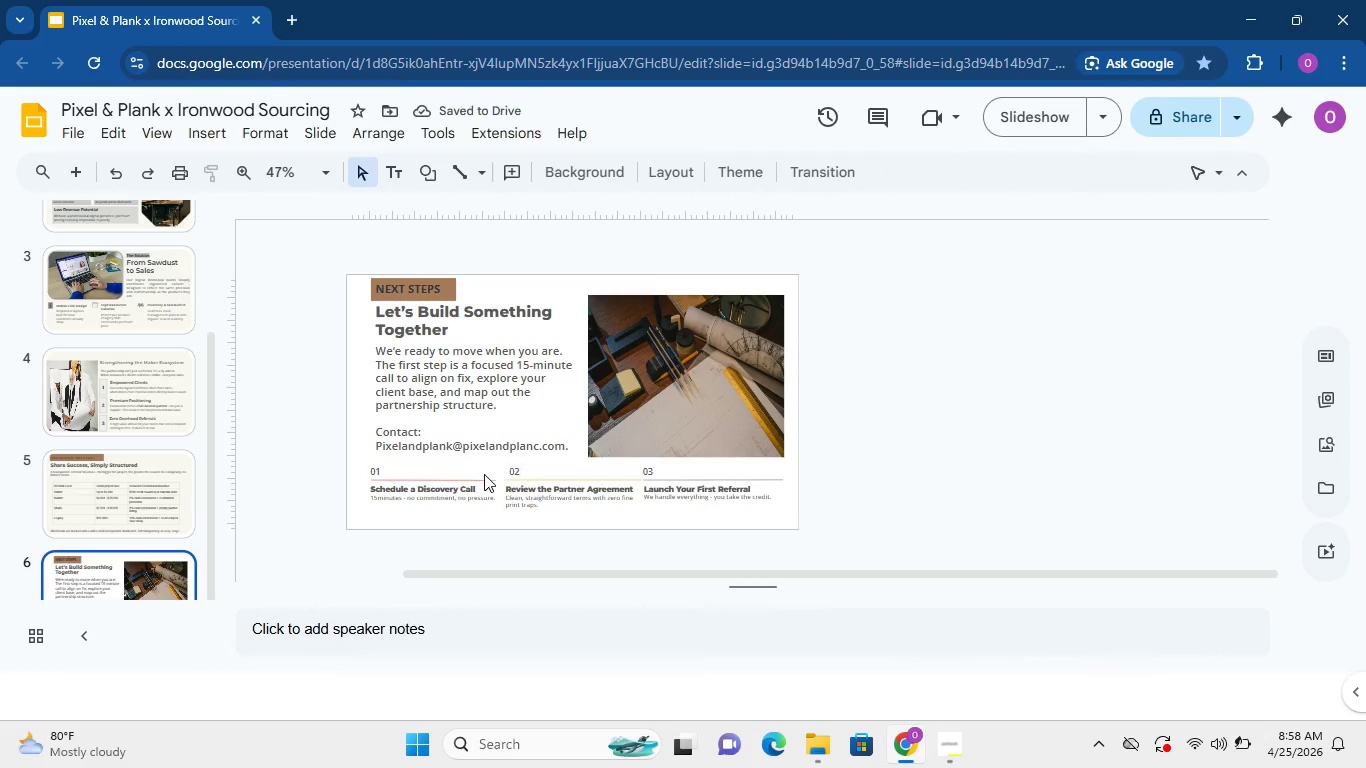 
left_click([480, 478])
 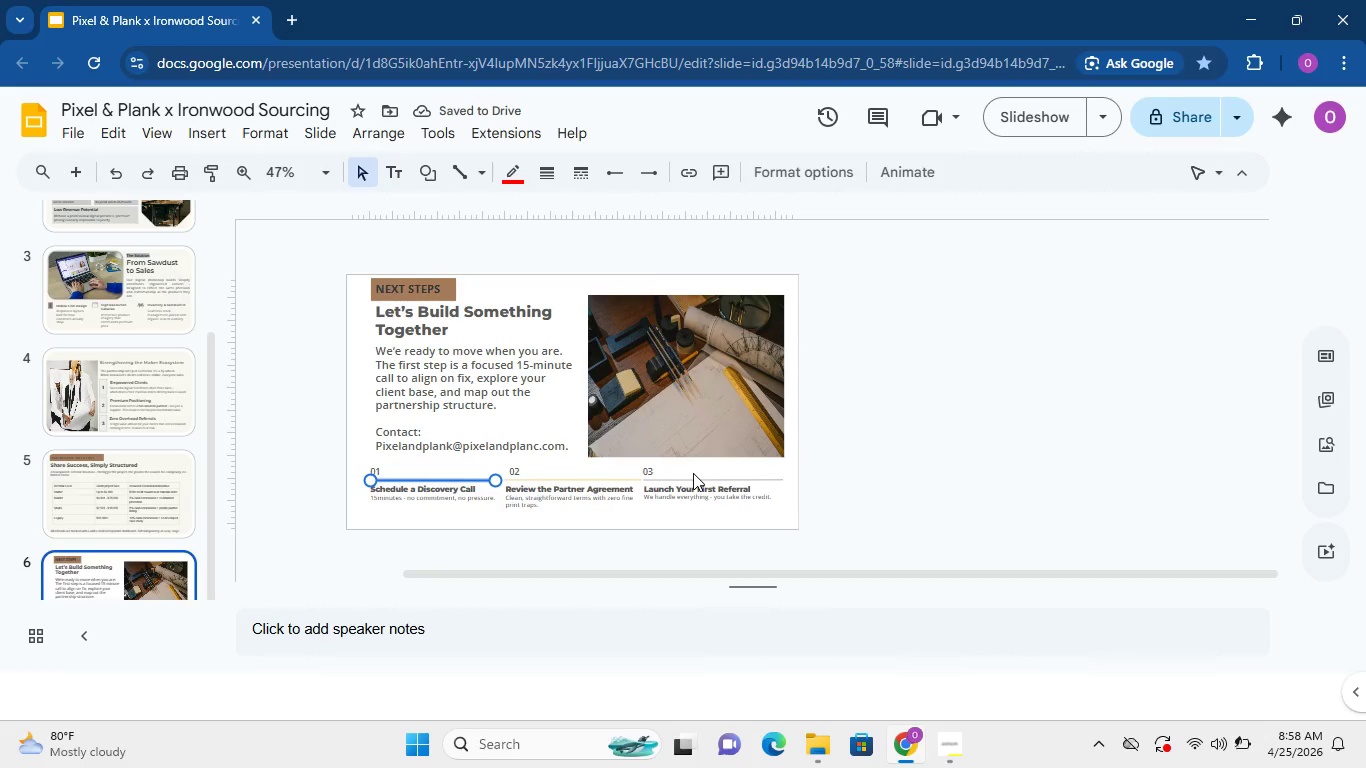 
left_click([693, 476])
 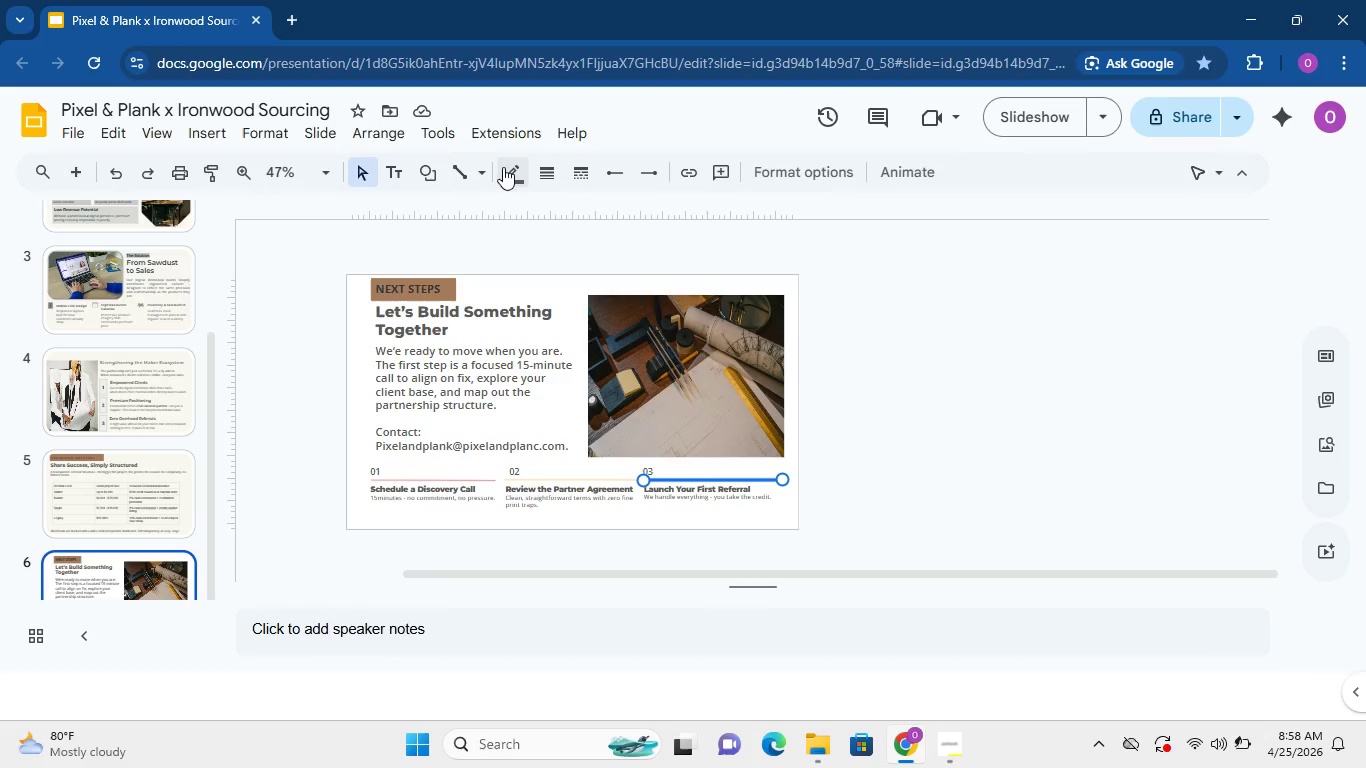 
left_click([512, 168])
 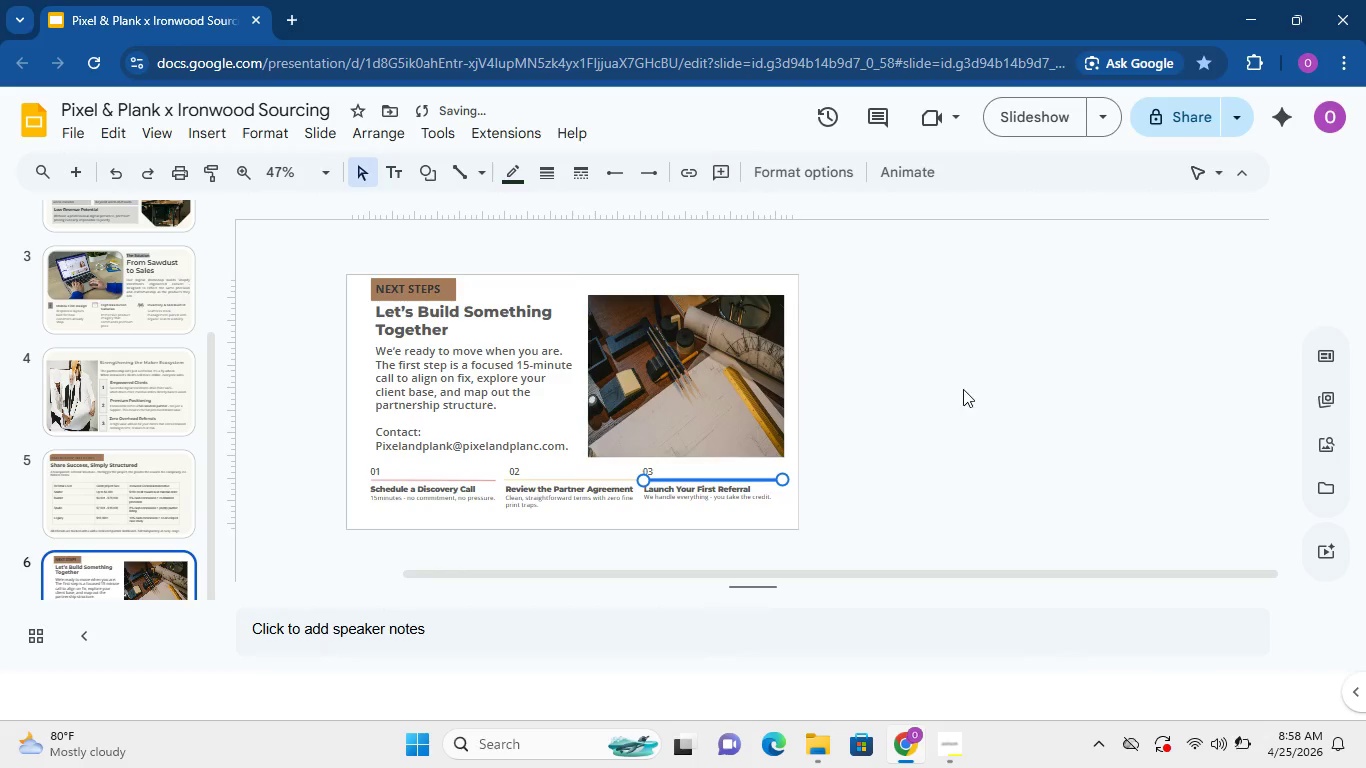 
double_click([968, 389])
 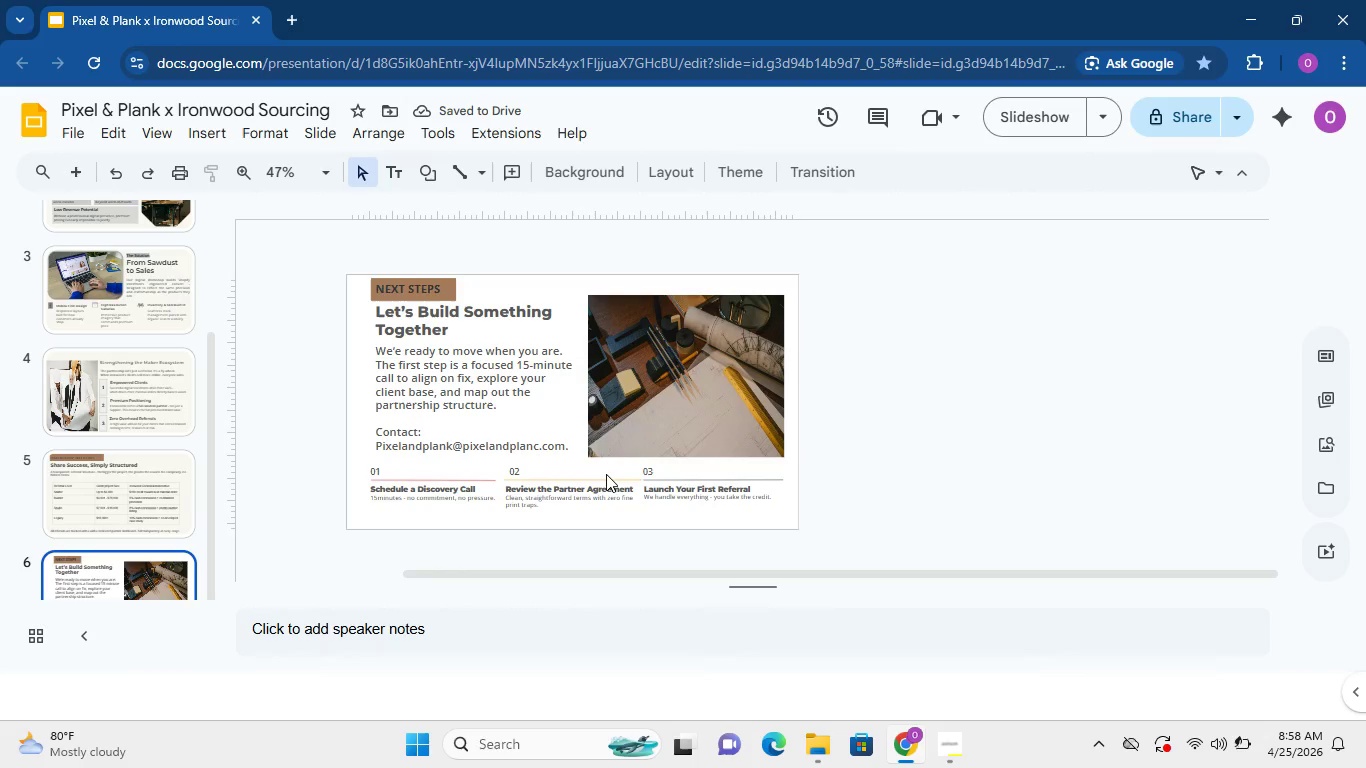 
left_click([603, 477])
 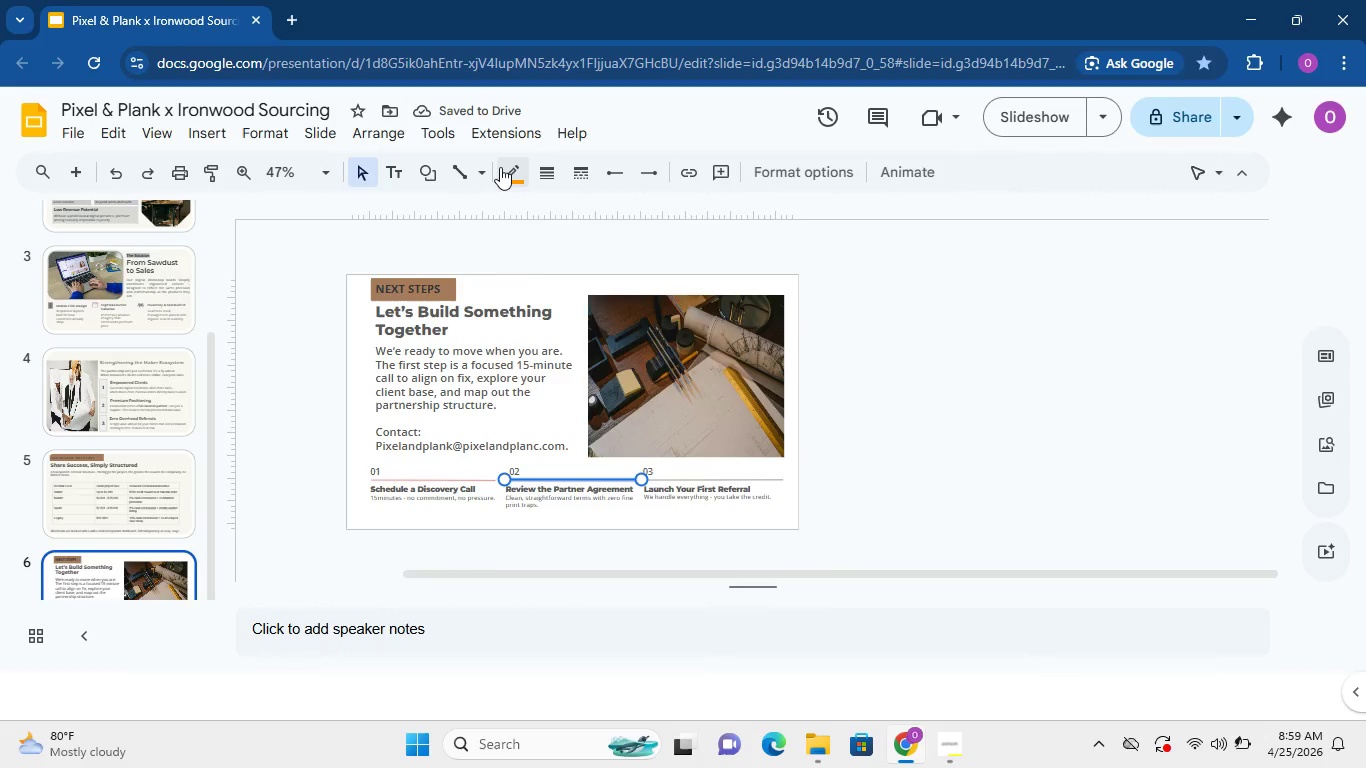 
left_click([500, 167])
 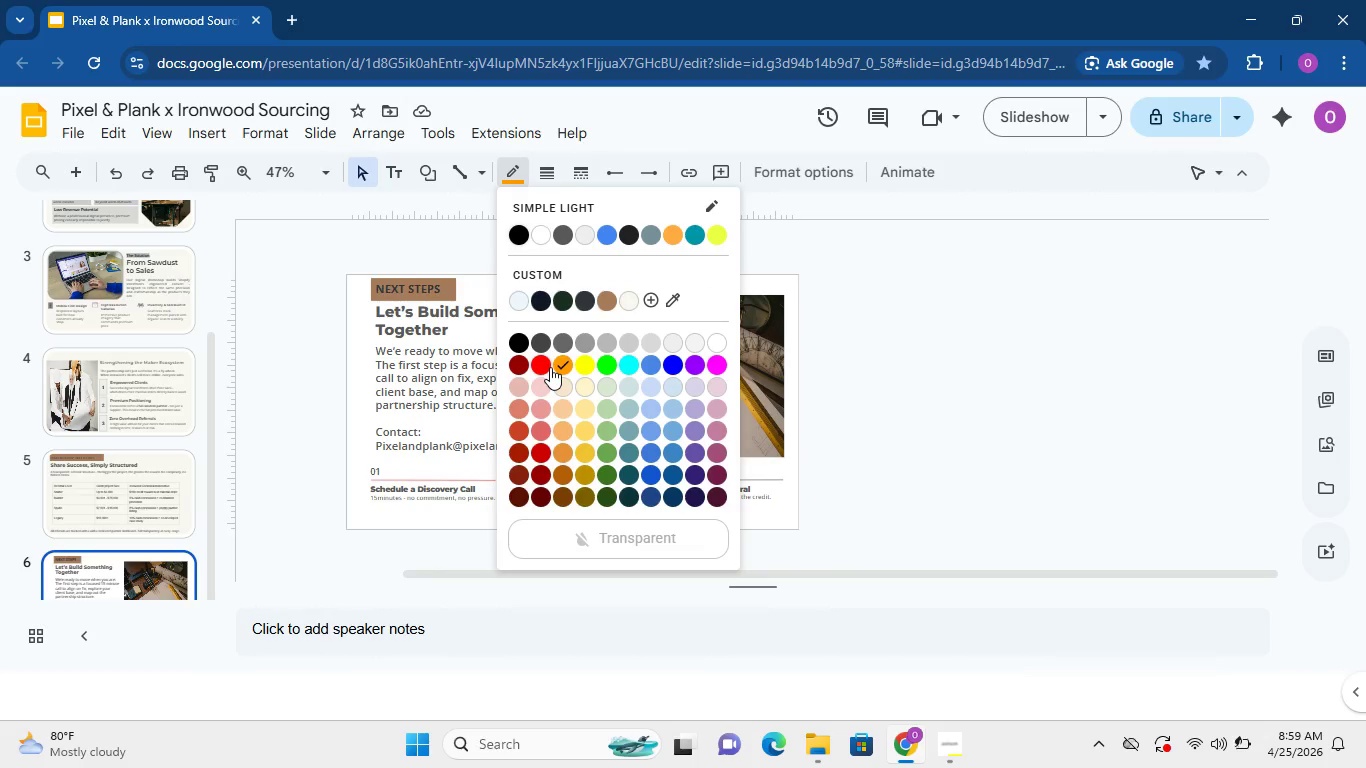 
left_click([550, 367])
 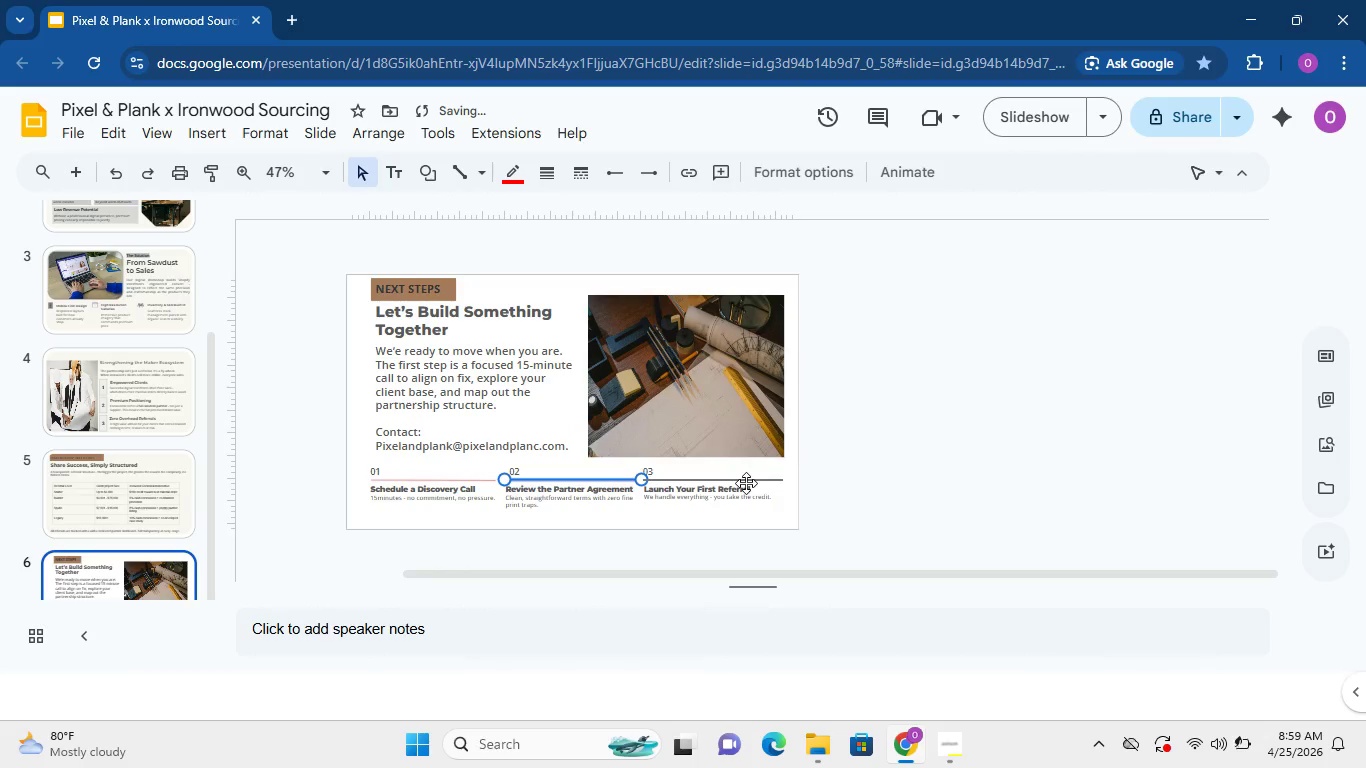 
left_click([746, 483])
 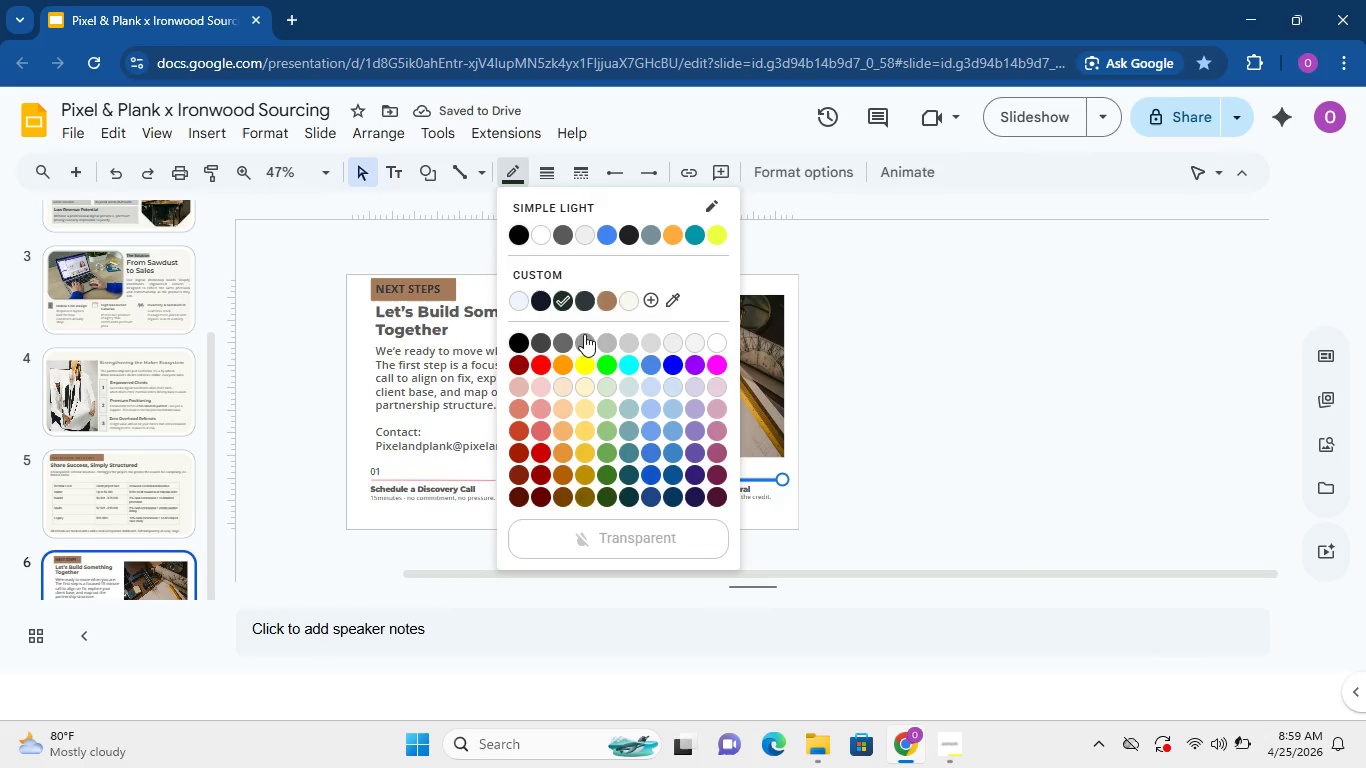 
left_click([541, 352])
 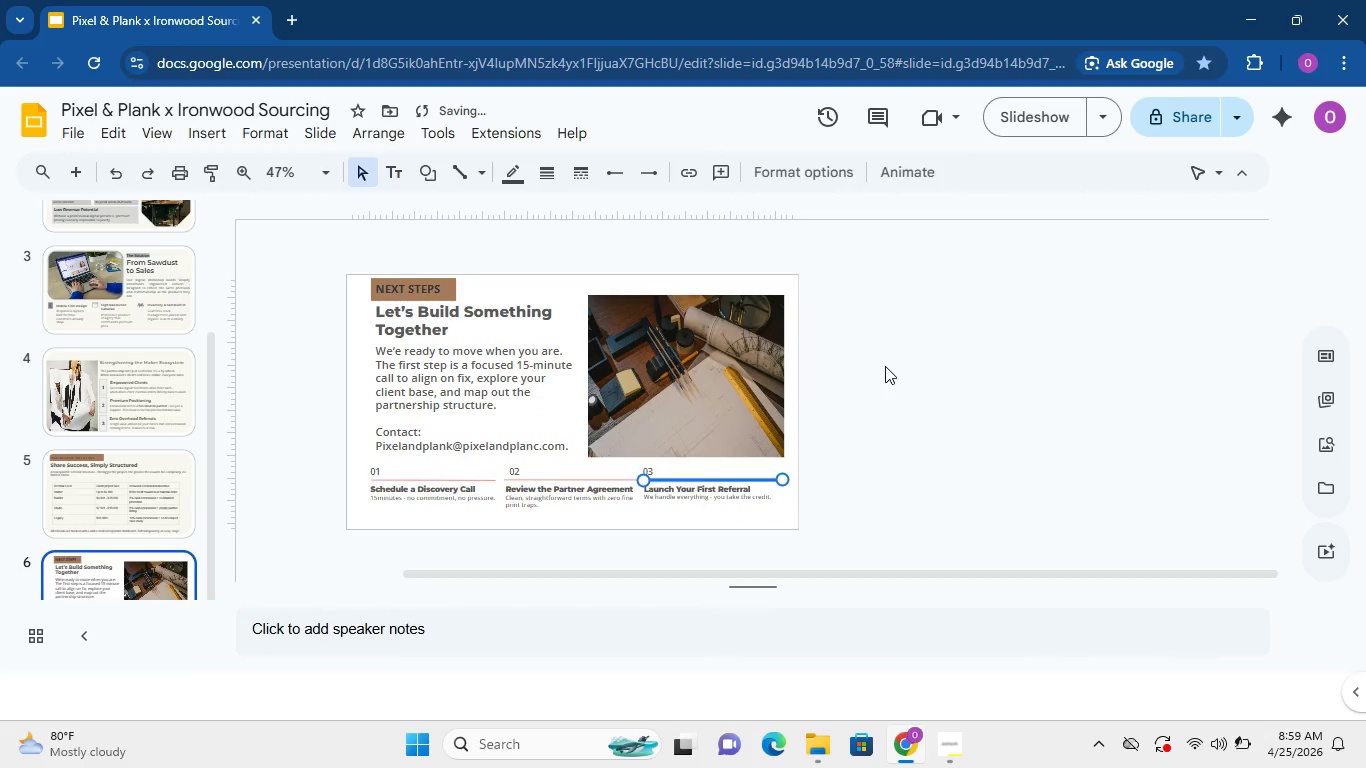 
left_click([885, 366])
 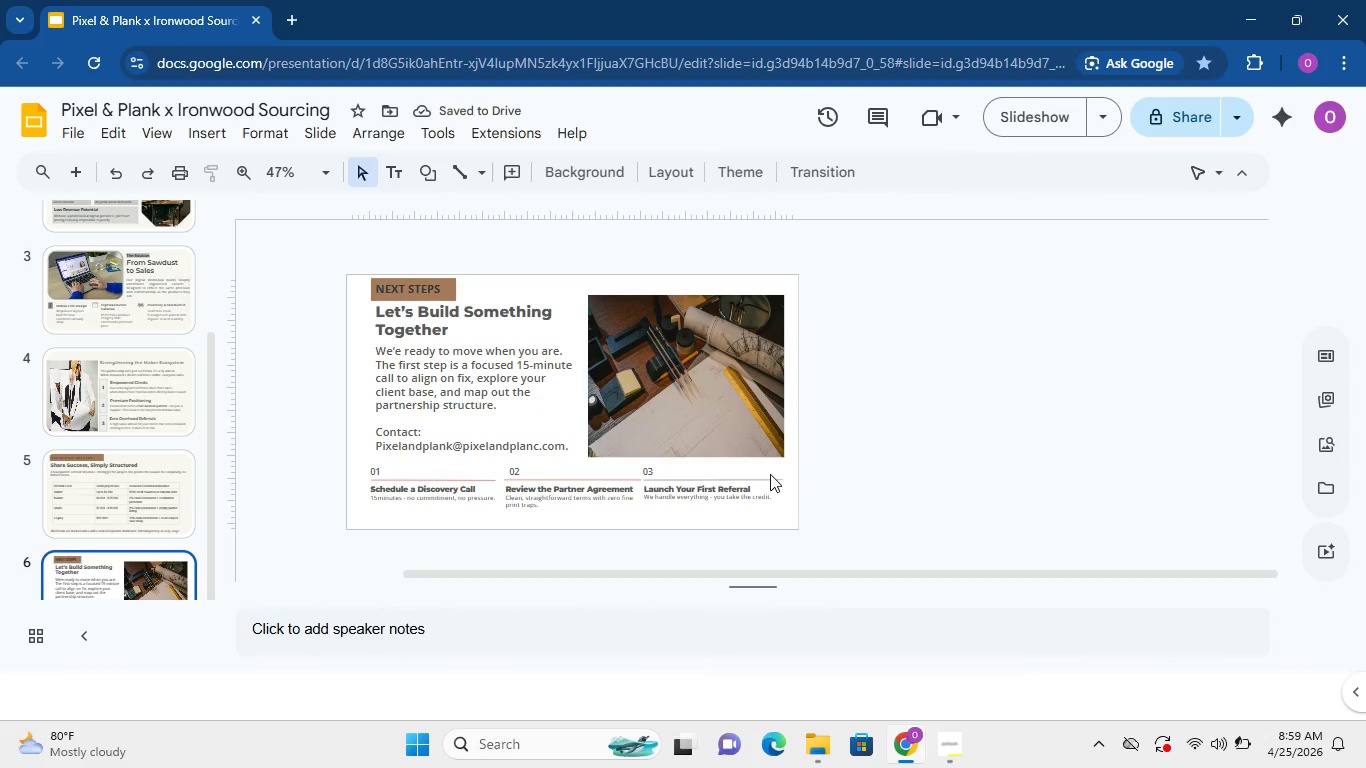 
left_click([768, 478])
 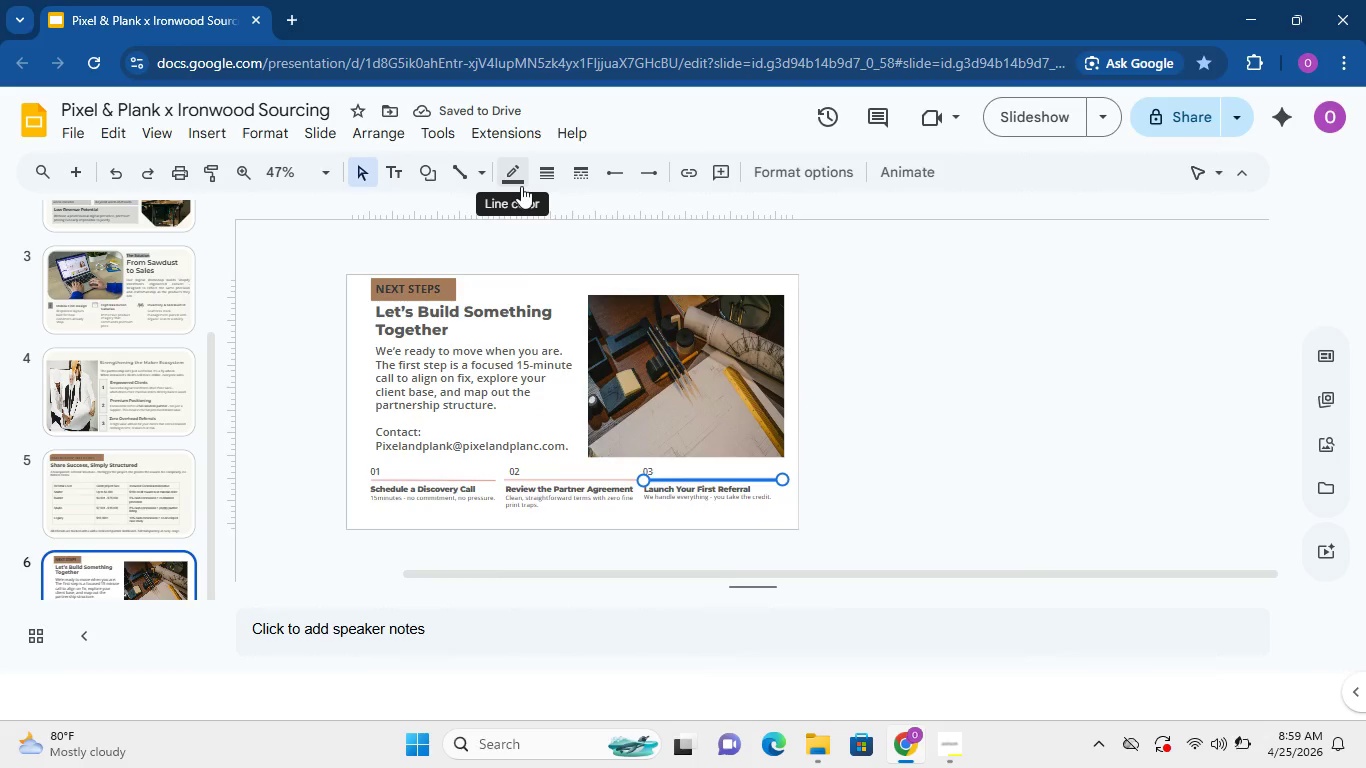 
left_click([521, 186])
 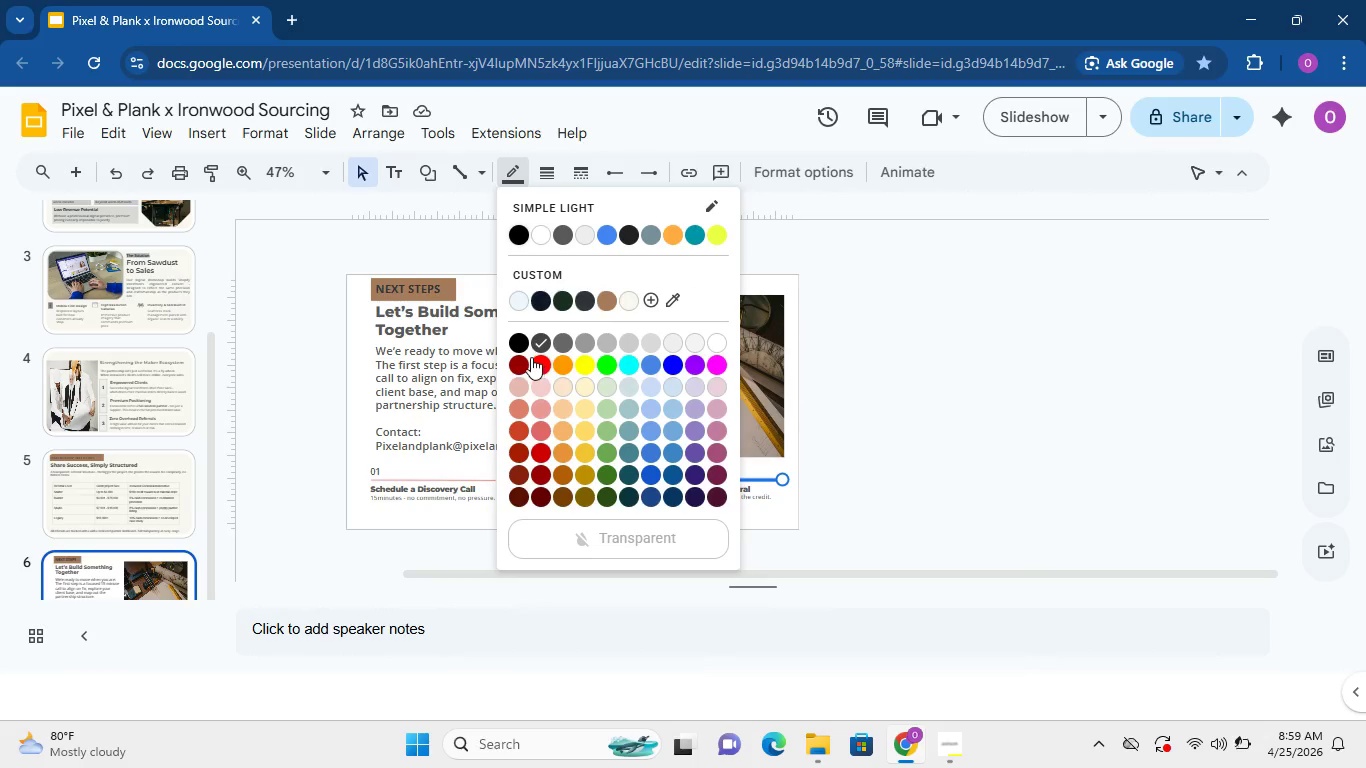 
left_click([531, 357])
 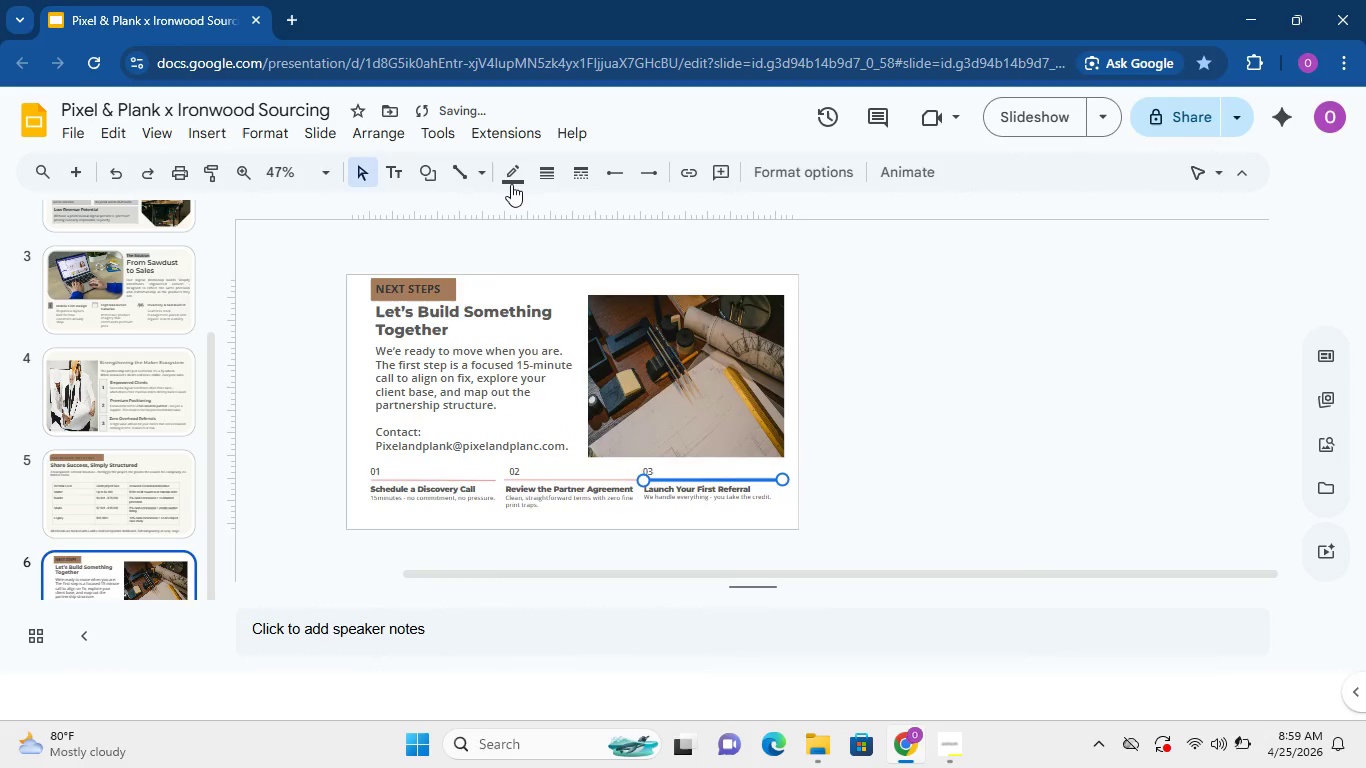 
left_click([515, 181])
 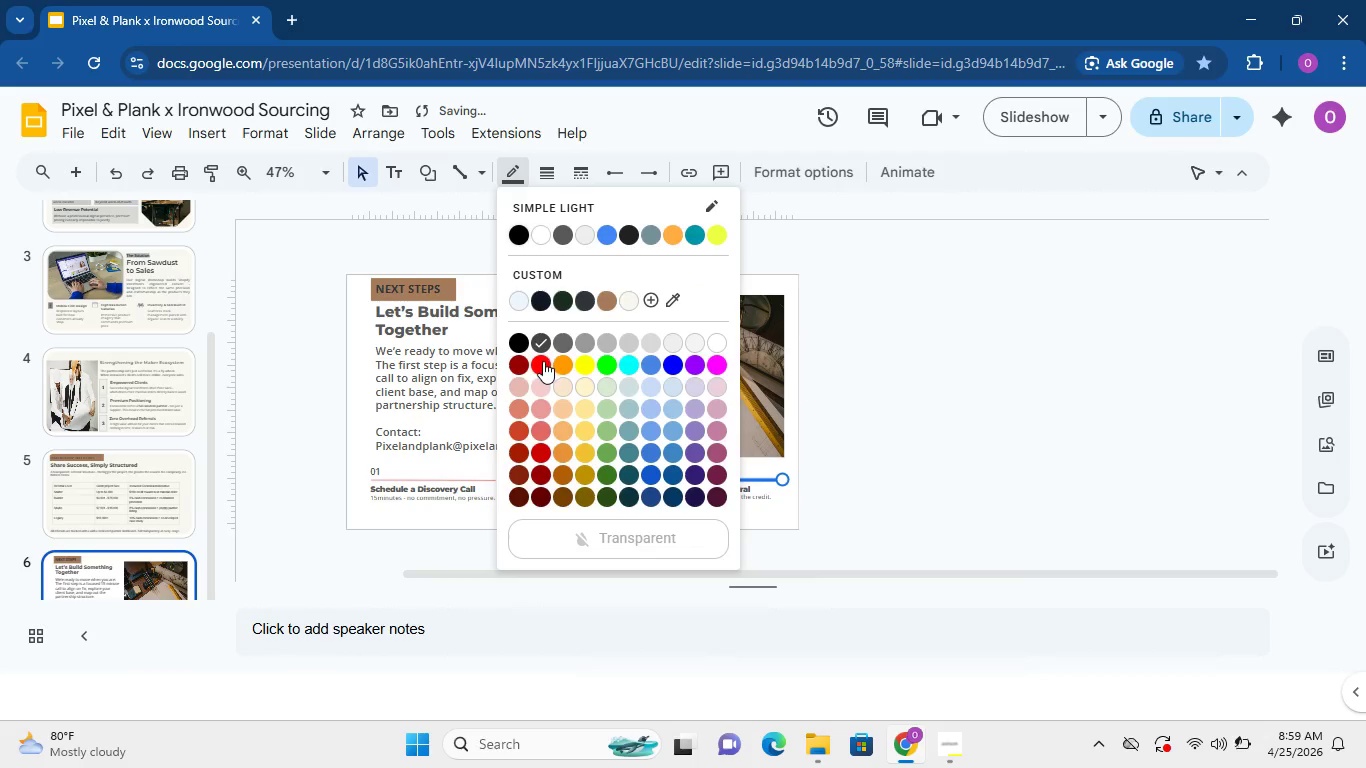 
left_click([543, 361])
 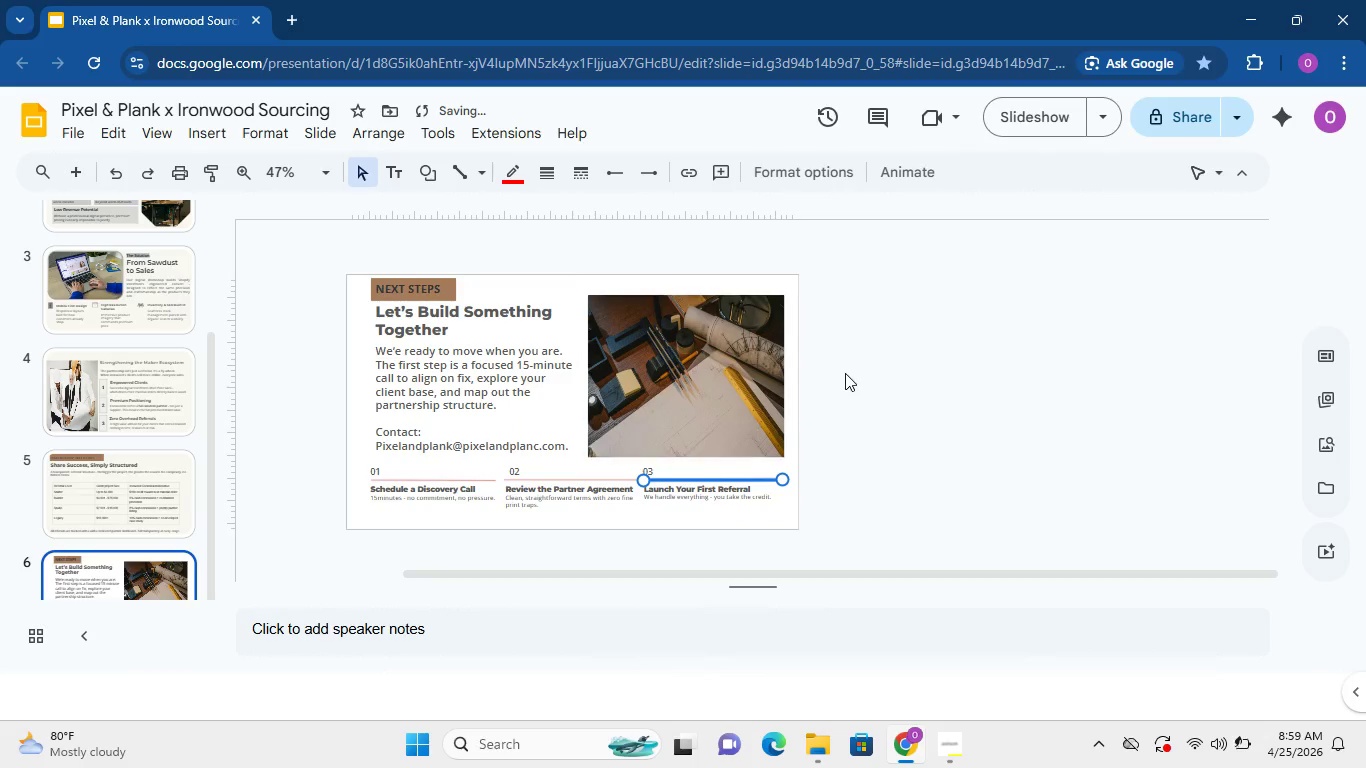 
left_click([845, 373])
 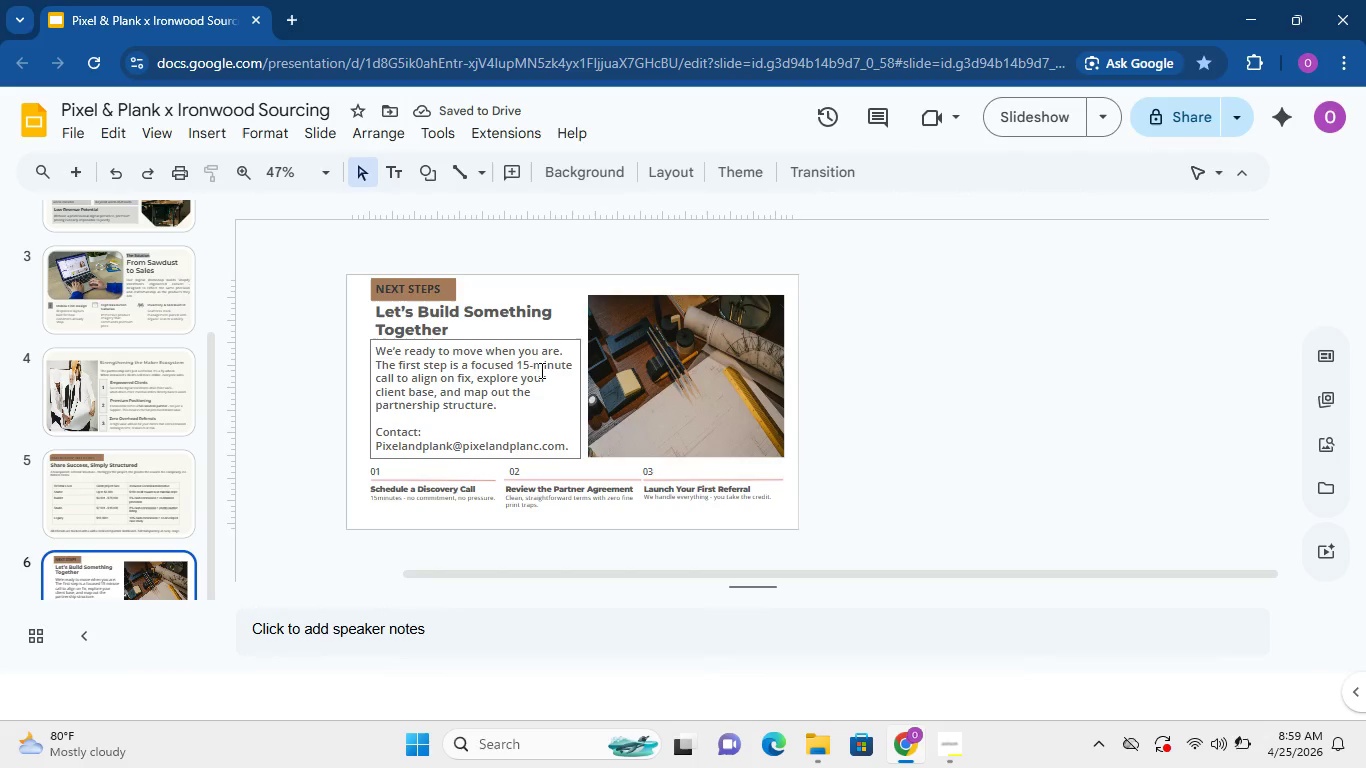 
wait(5.16)
 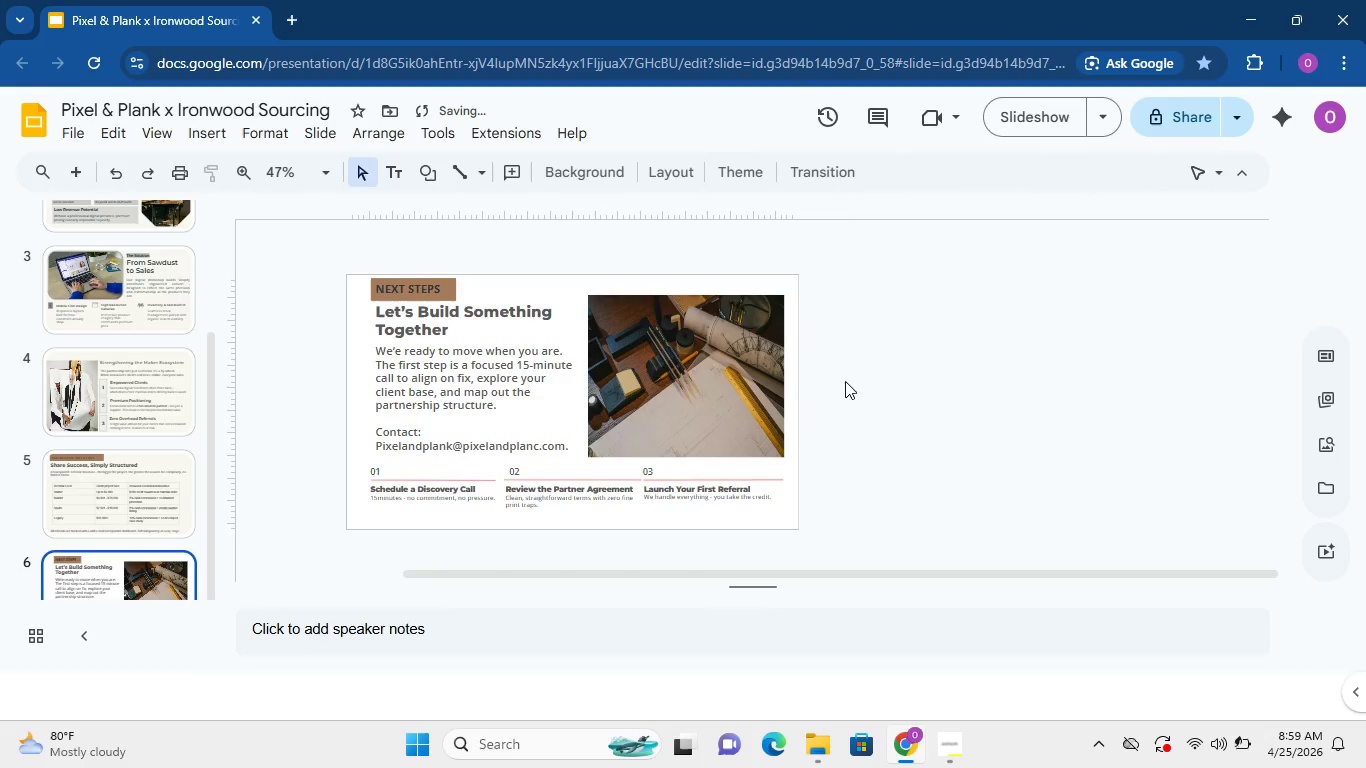 
double_click([548, 356])
 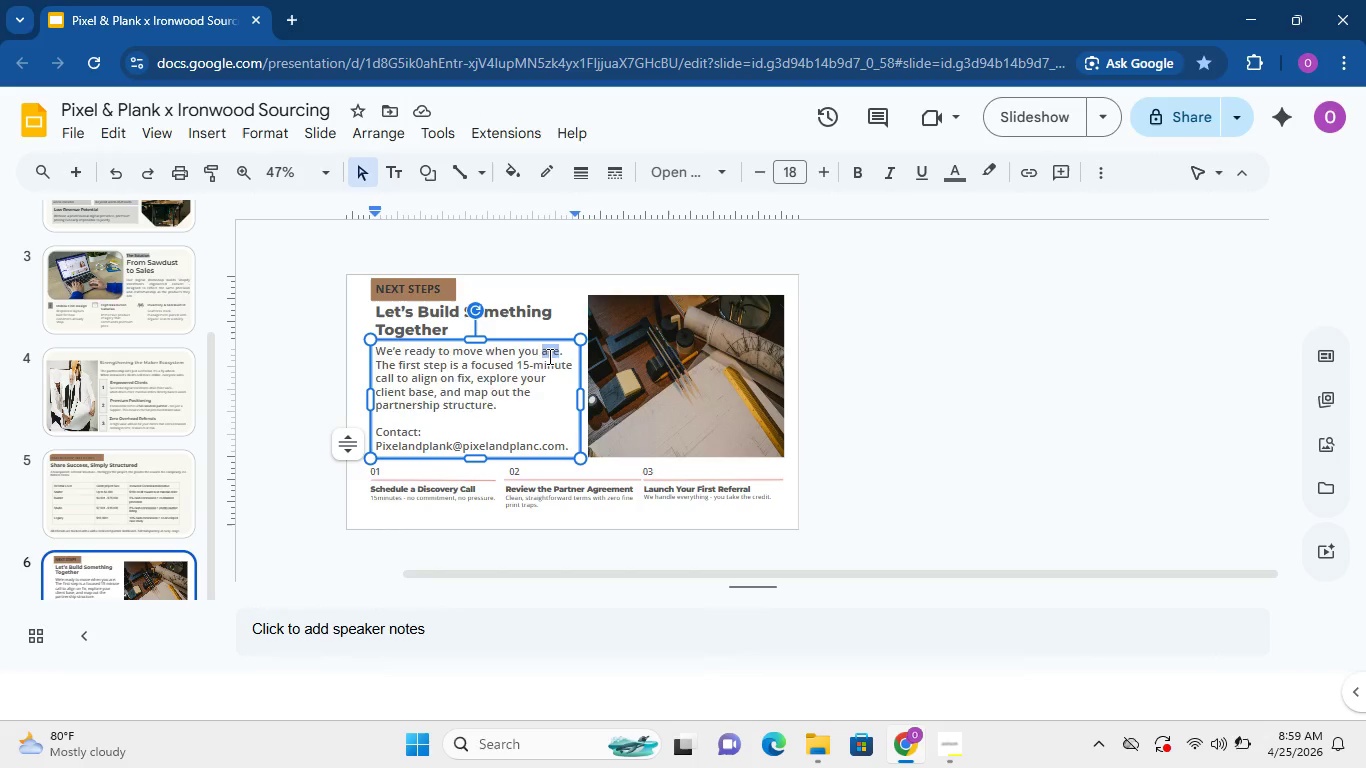 
triple_click([548, 356])
 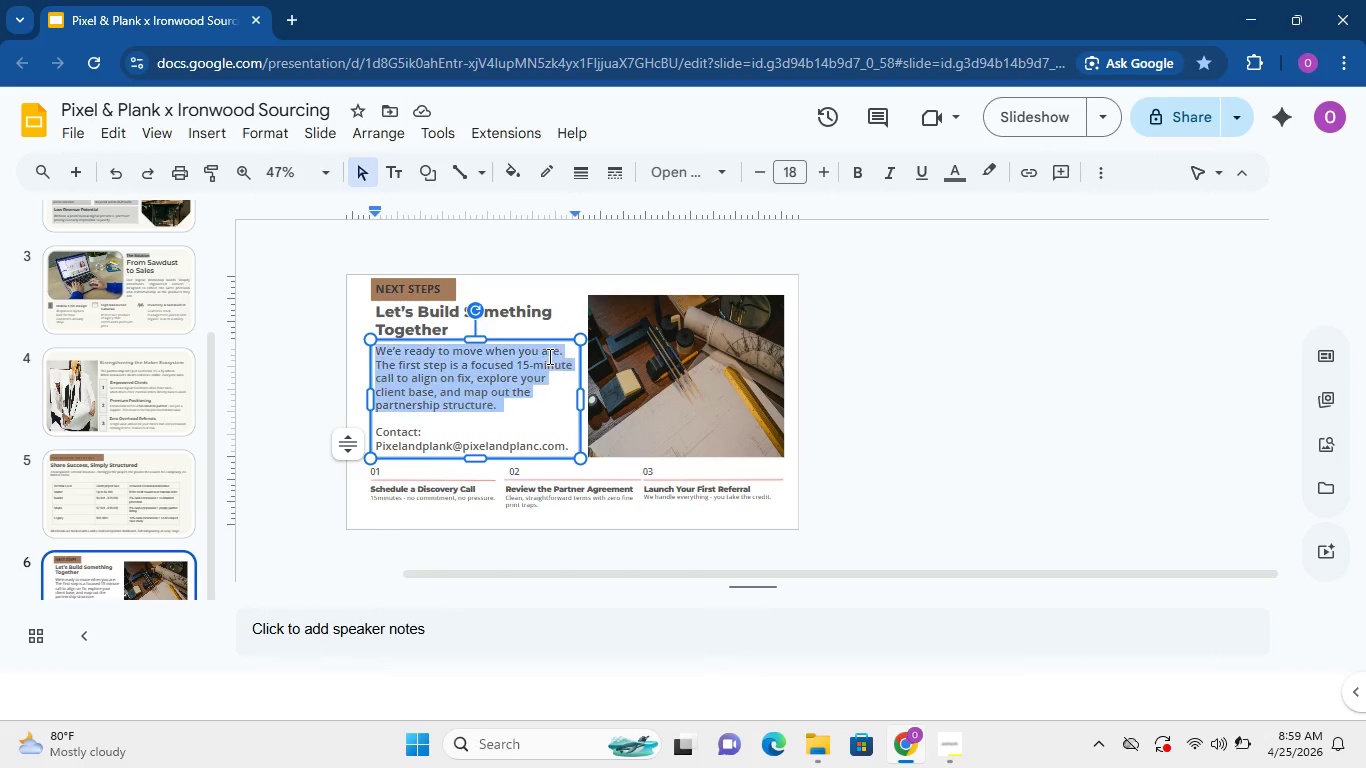 
triple_click([548, 356])
 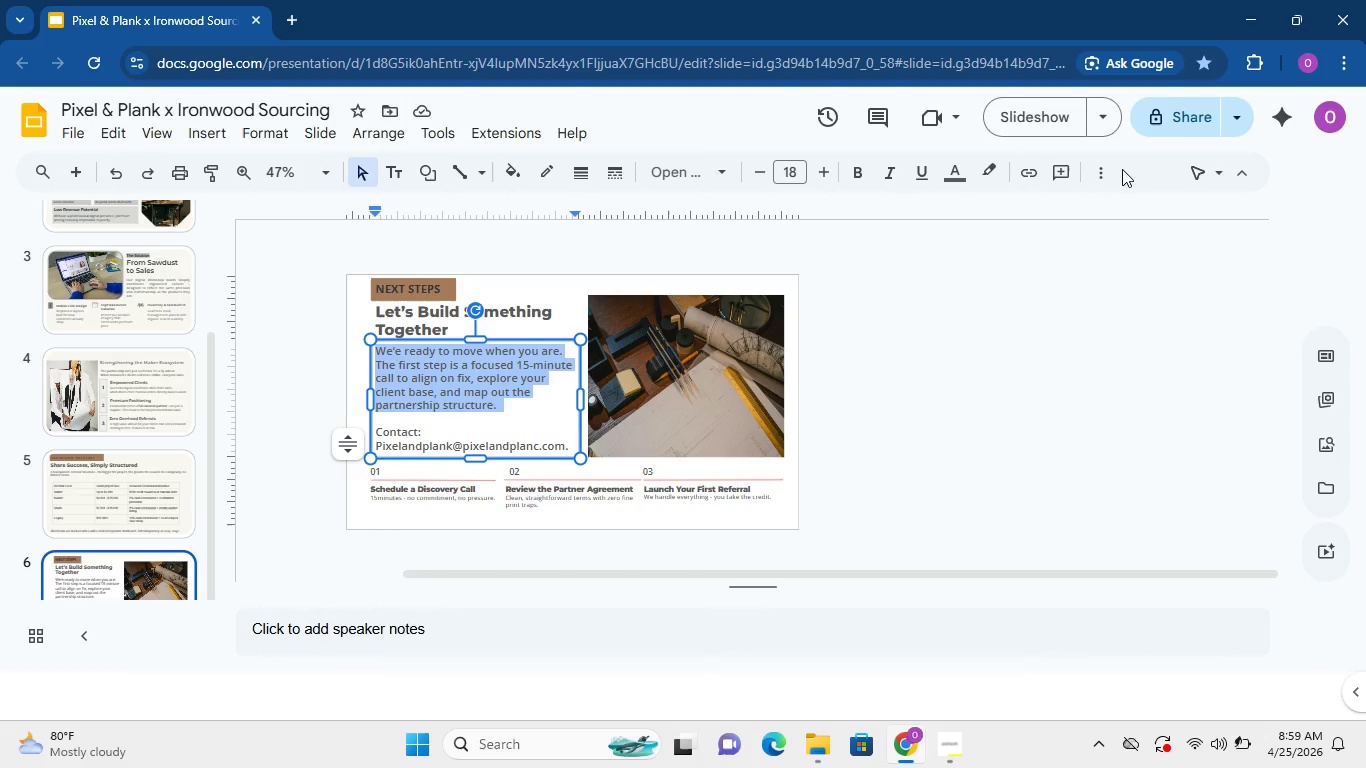 
left_click([1109, 175])
 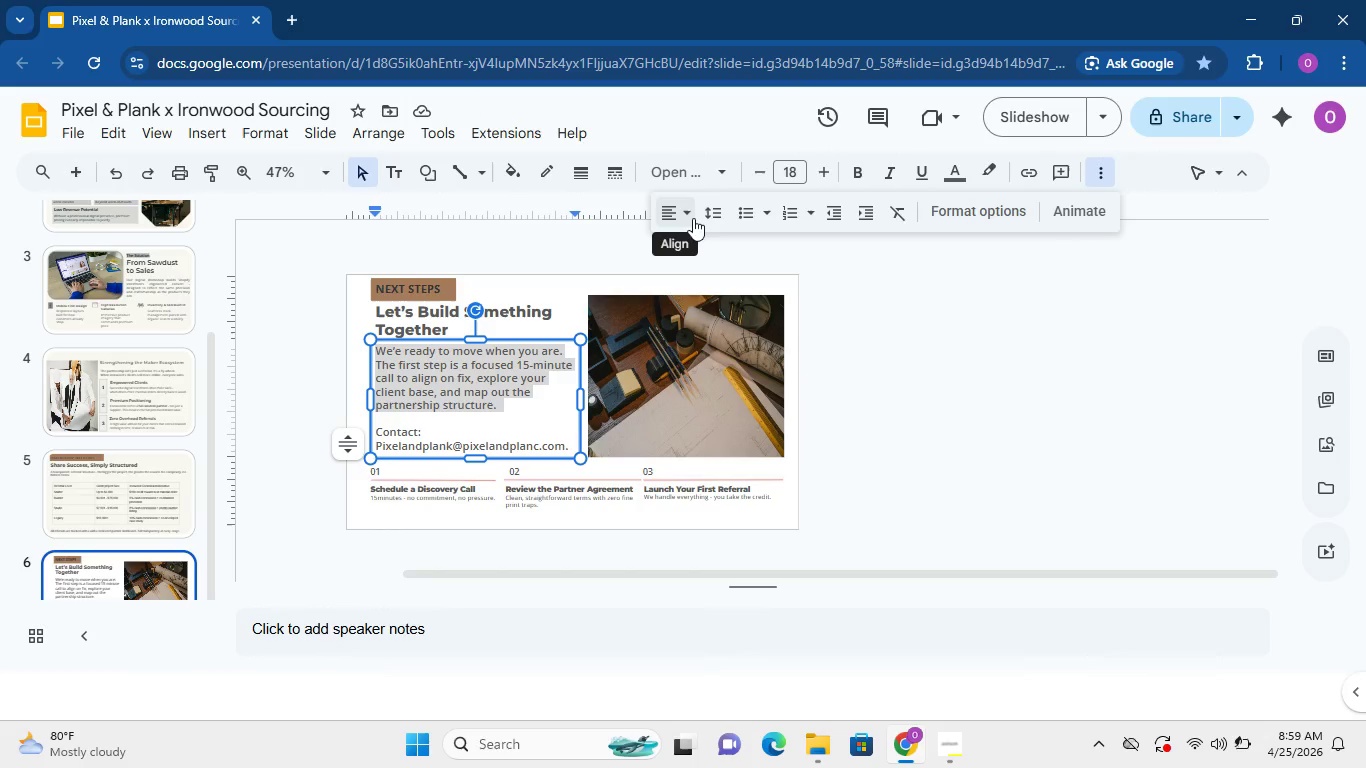 
left_click([708, 218])
 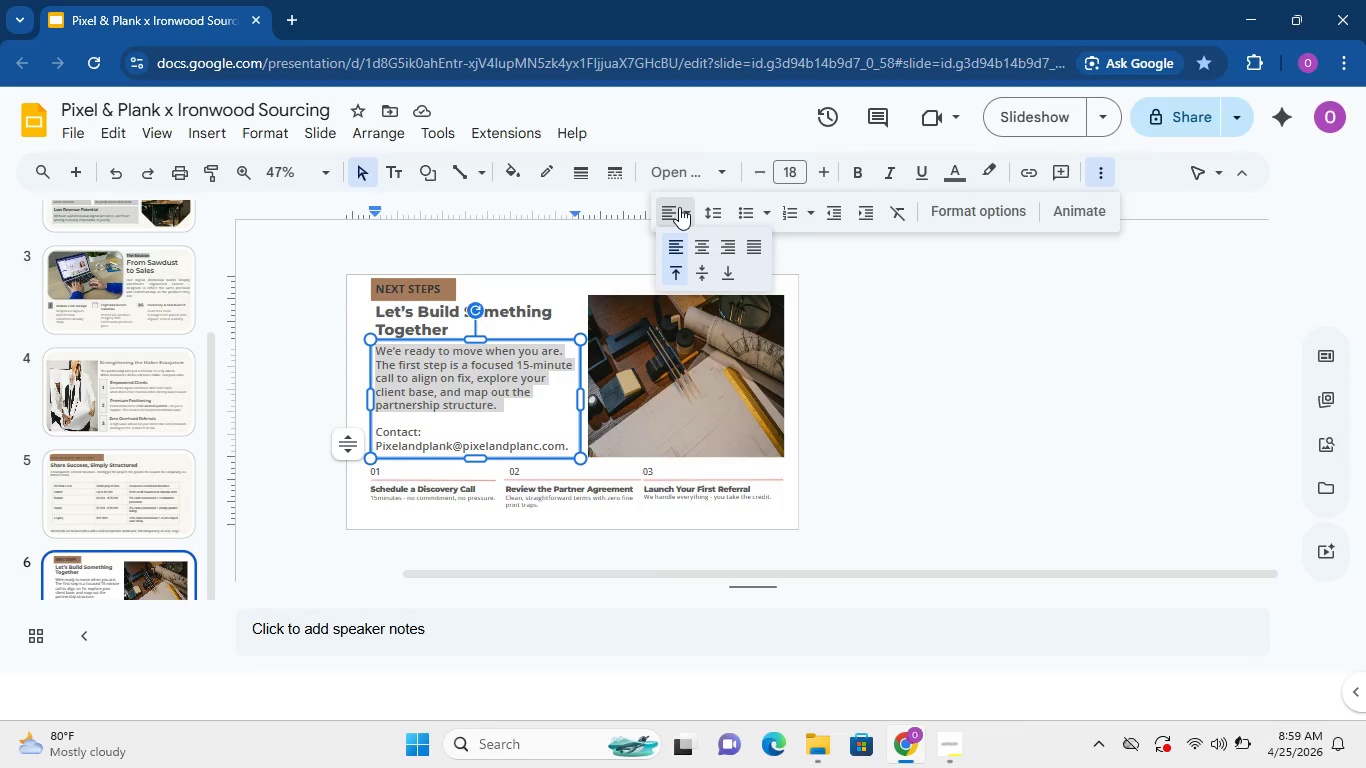 
left_click([679, 207])
 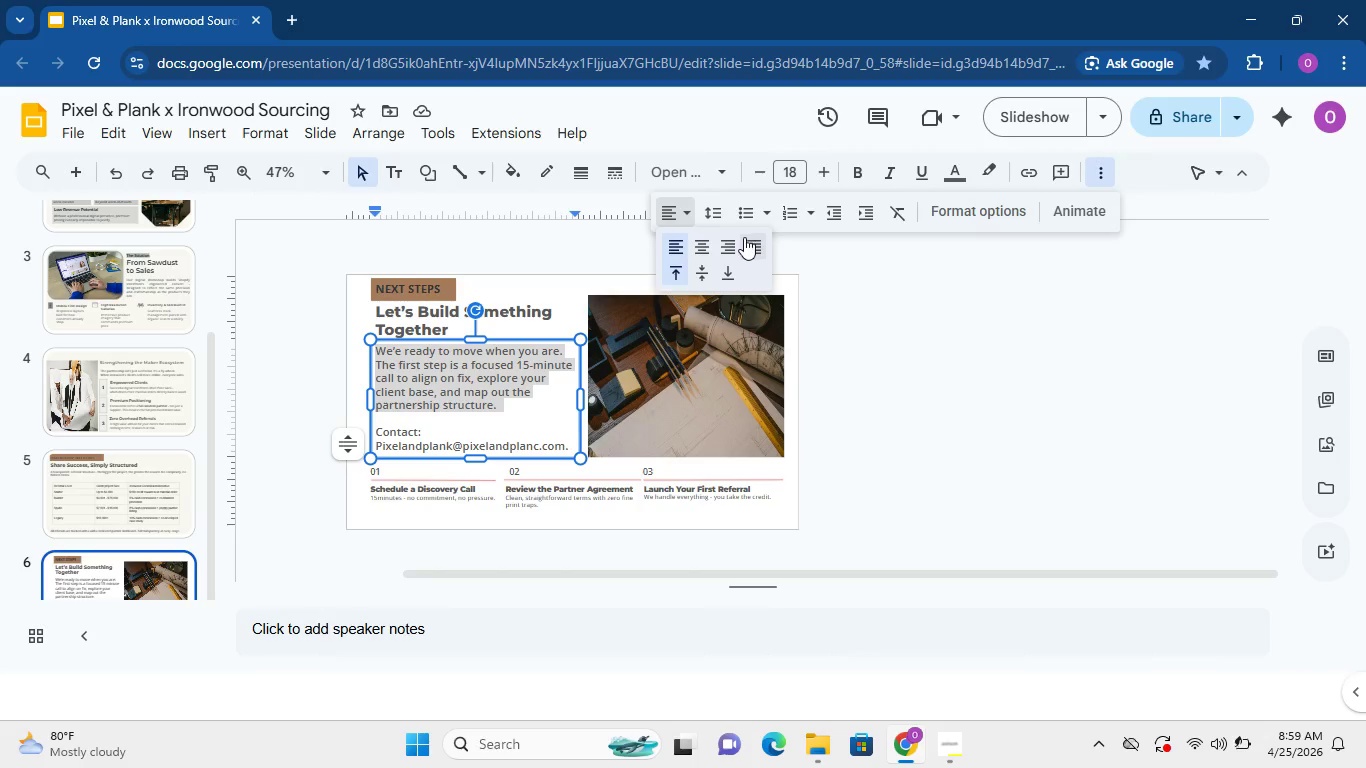 
left_click([744, 237])
 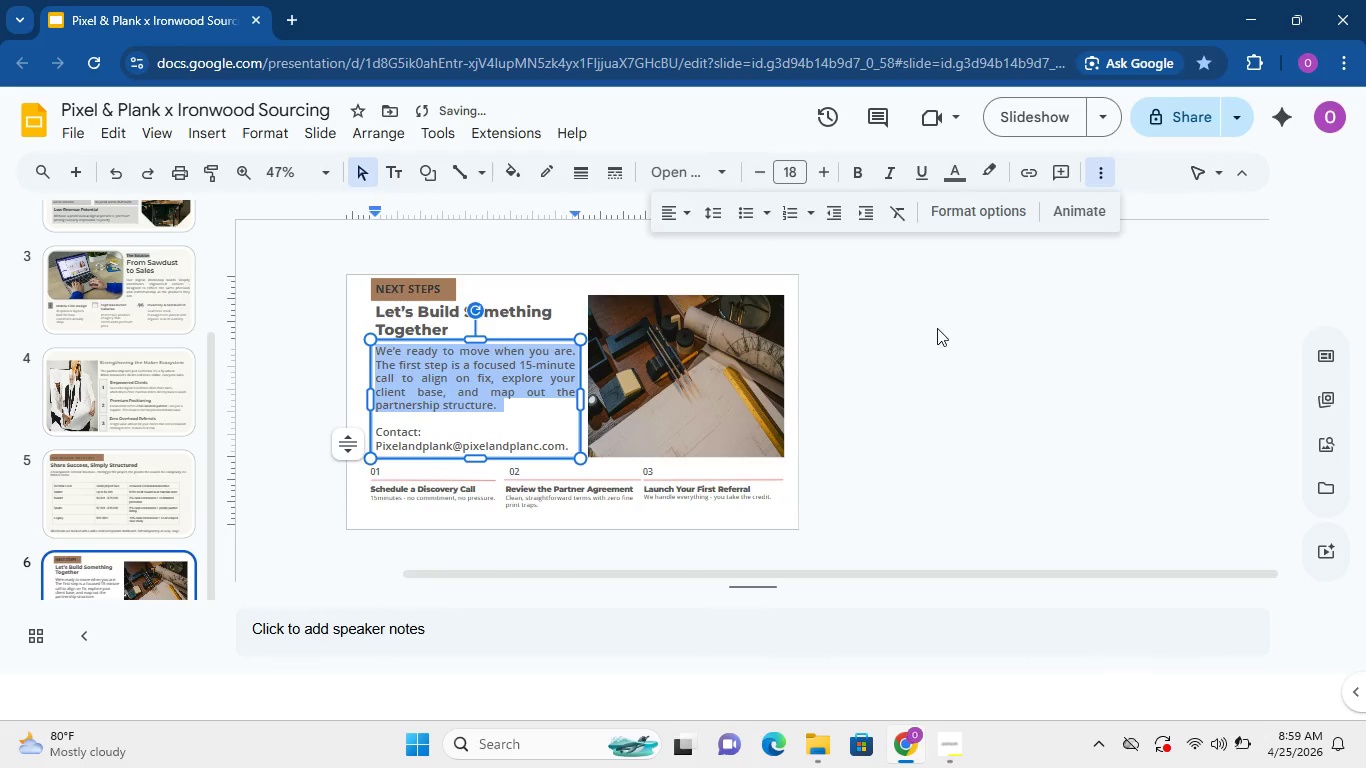 
left_click([937, 328])
 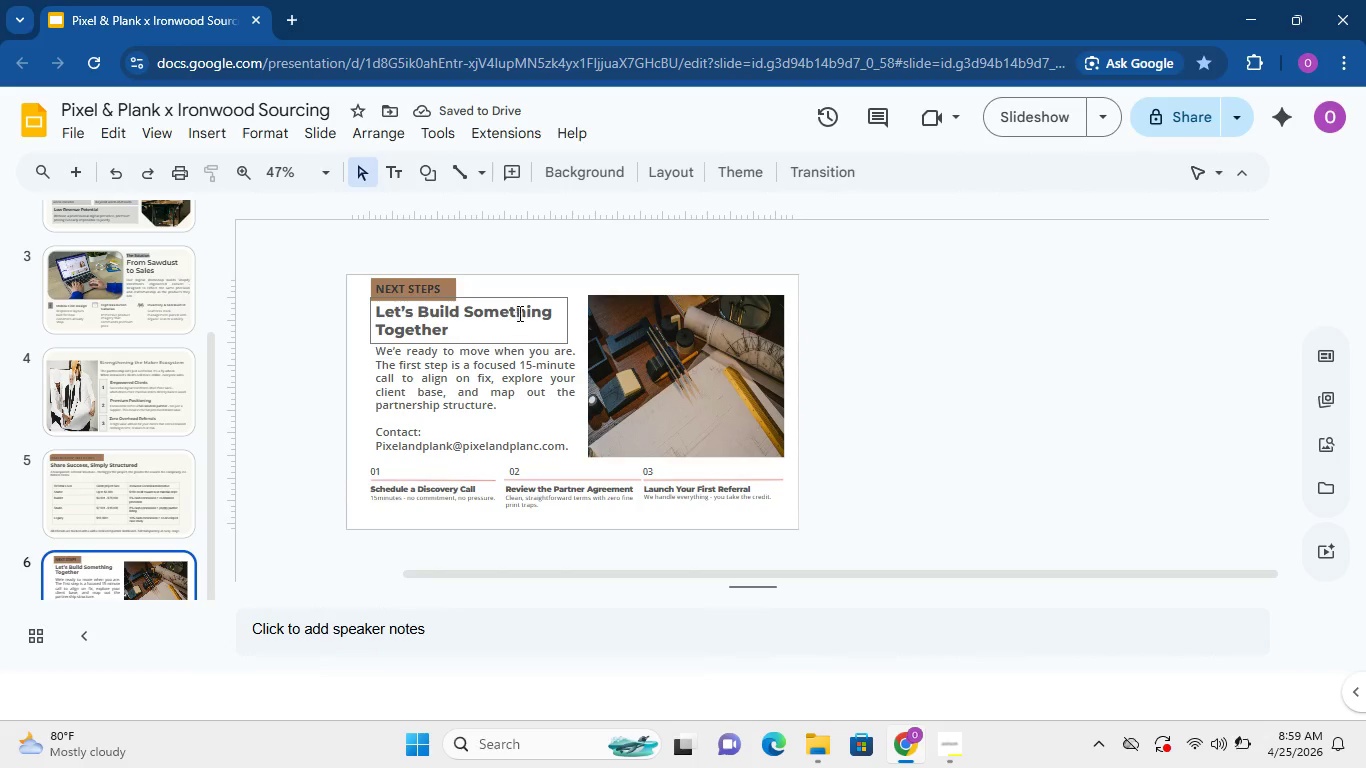 
left_click_drag(start_coordinate=[525, 297], to_coordinate=[517, 295])
 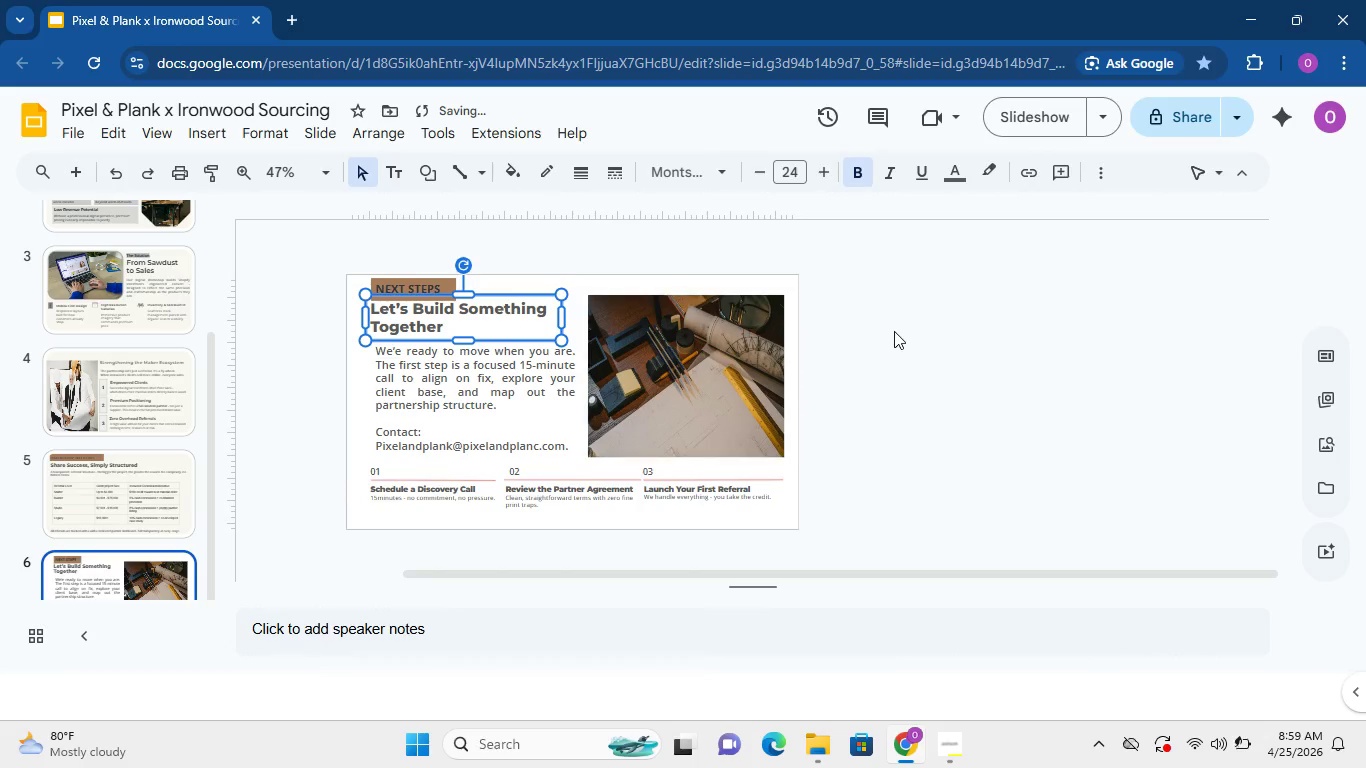 
left_click([894, 331])
 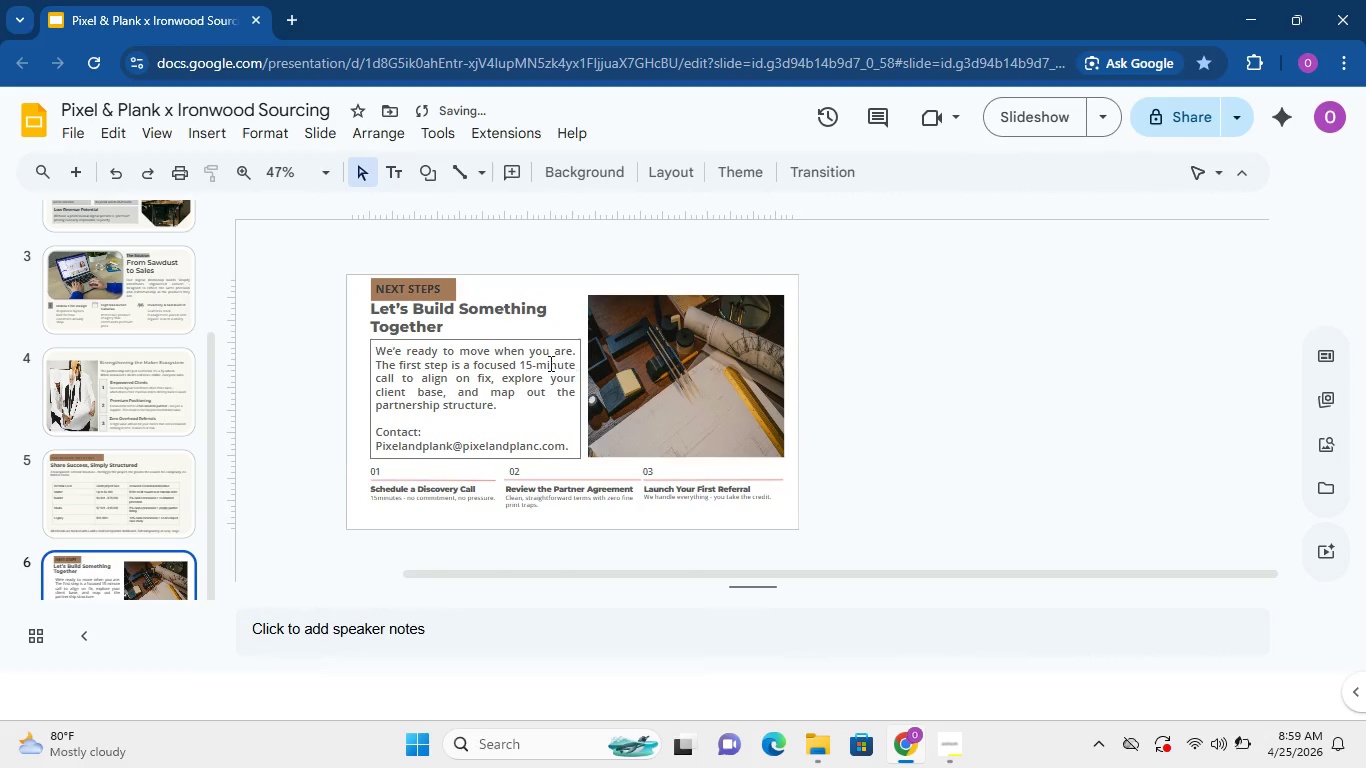 
left_click([546, 362])
 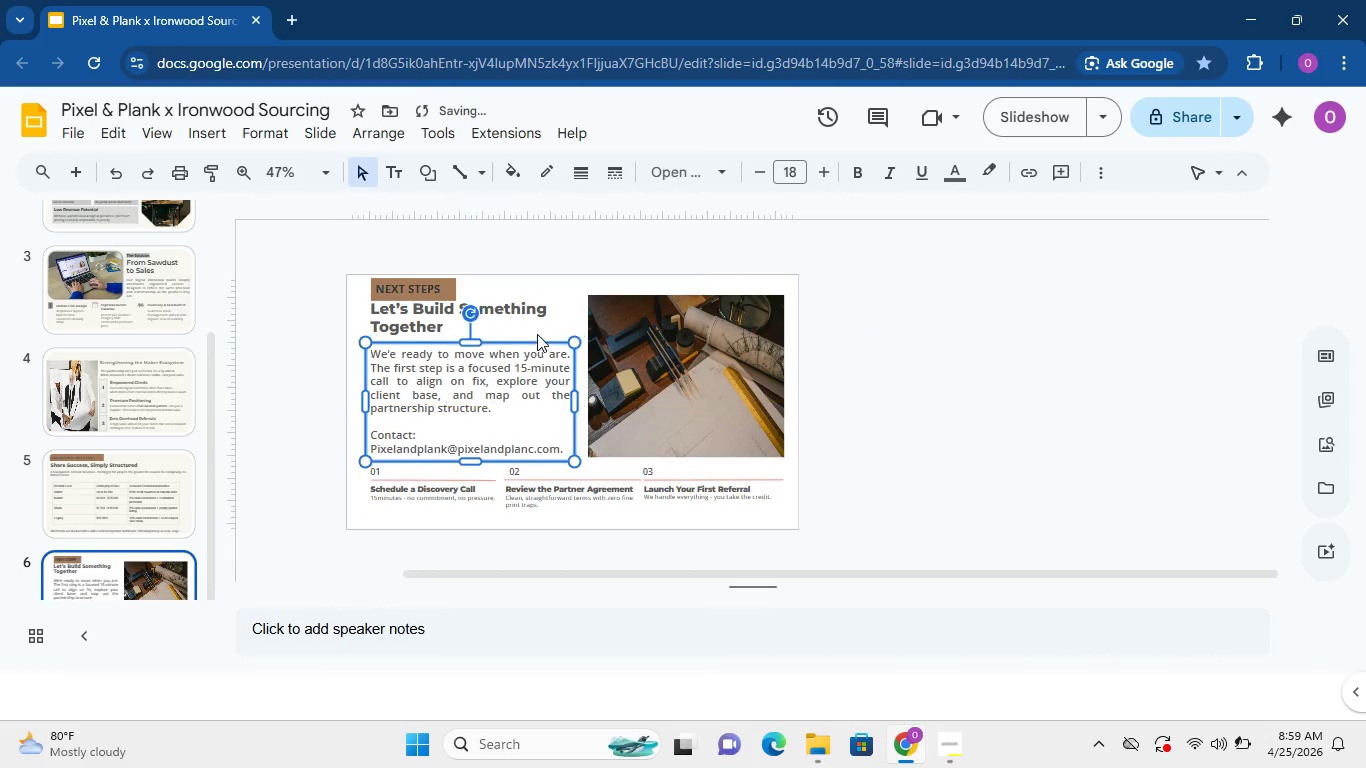 
left_click([783, 333])
 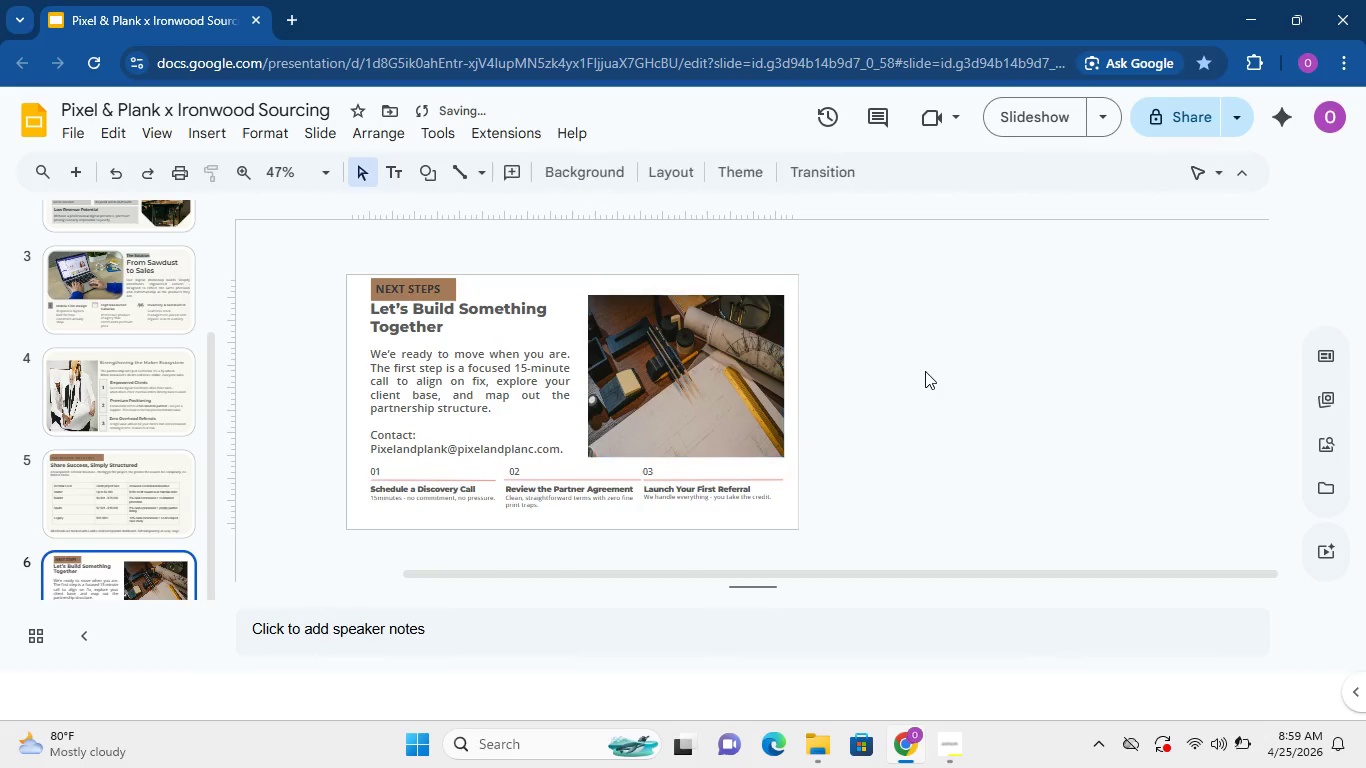 
left_click([925, 371])
 